 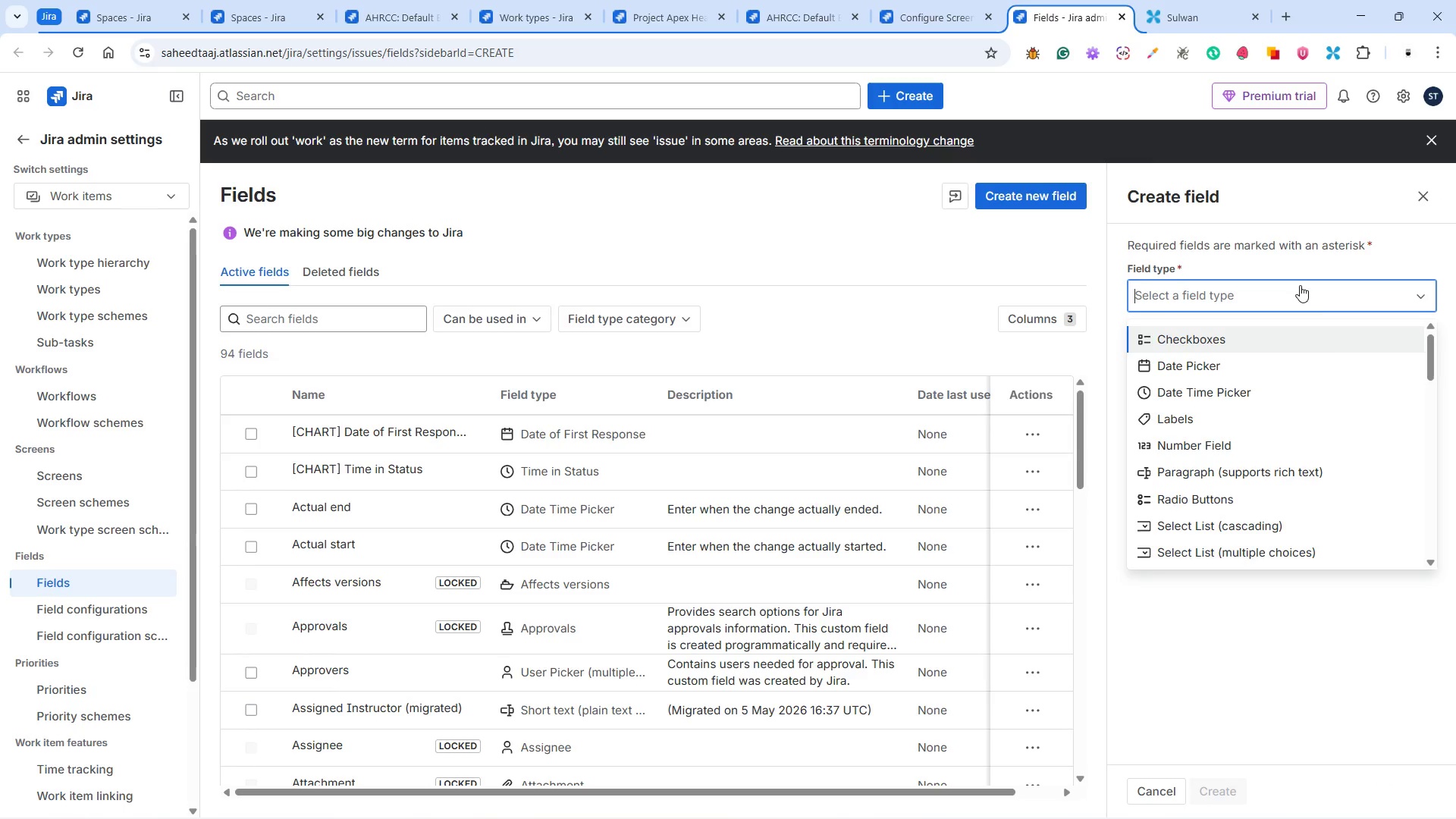 
left_click([1282, 396])
 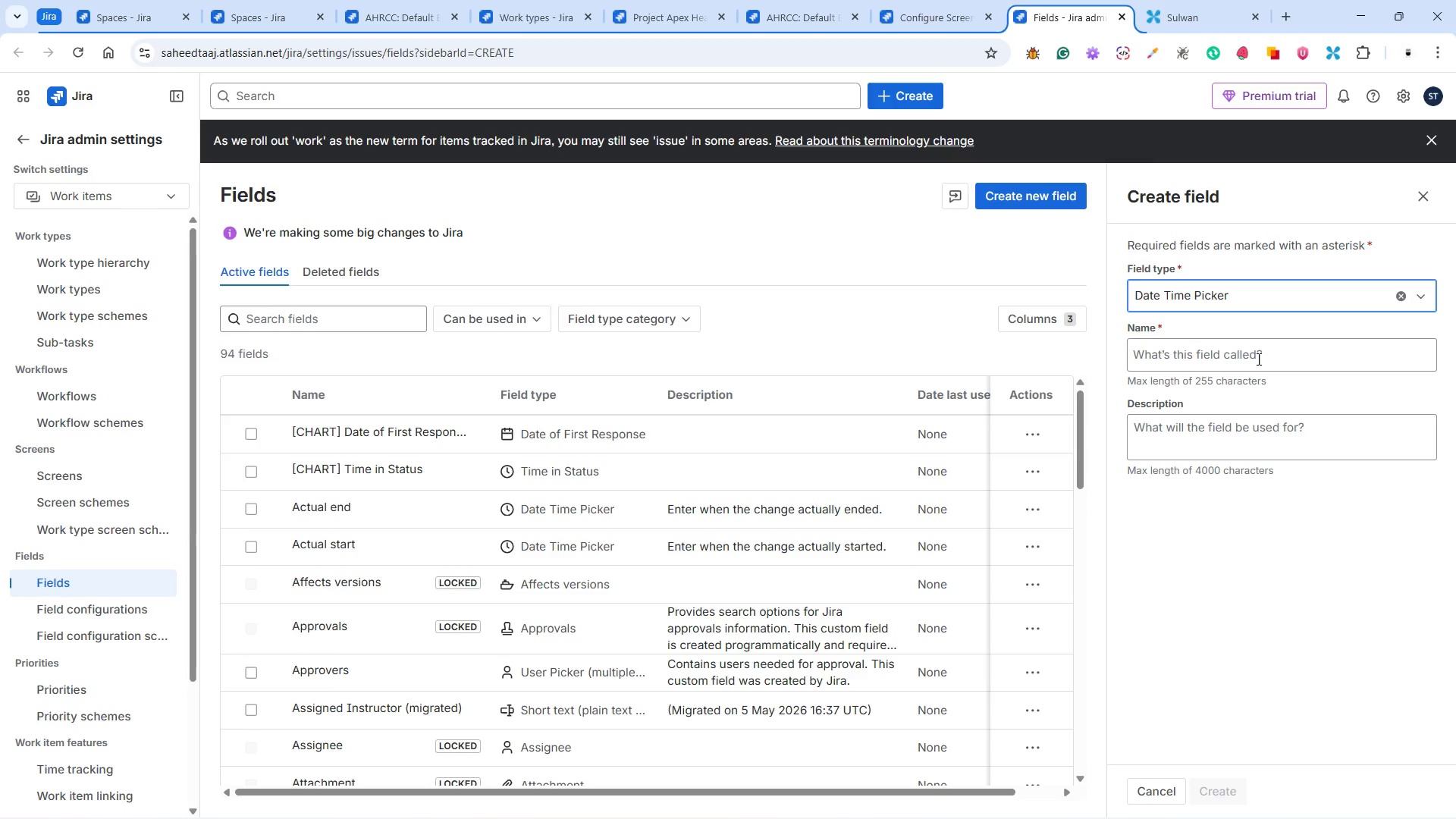 
left_click([1257, 359])
 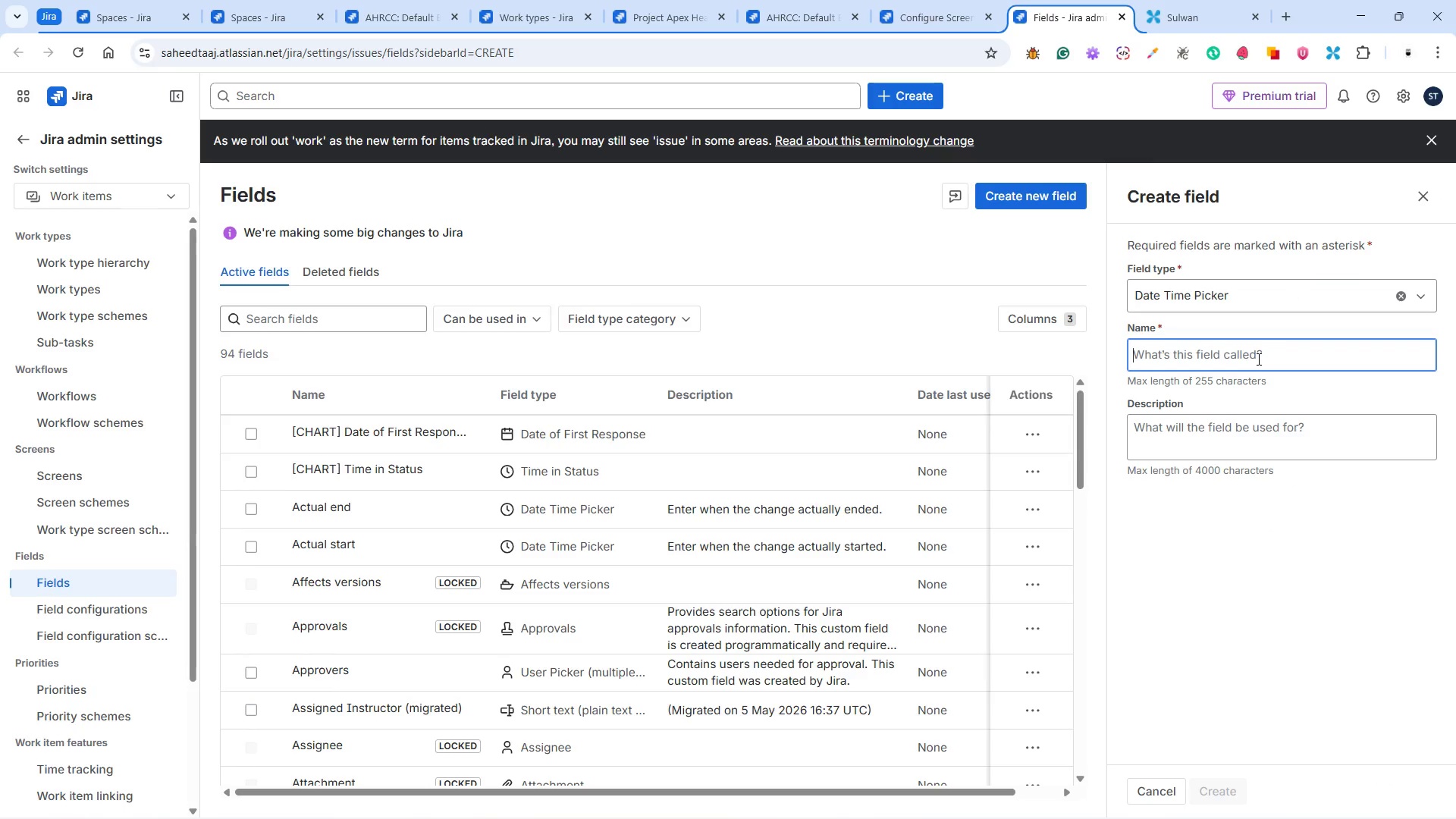 
type(Equipment Assign Date)
 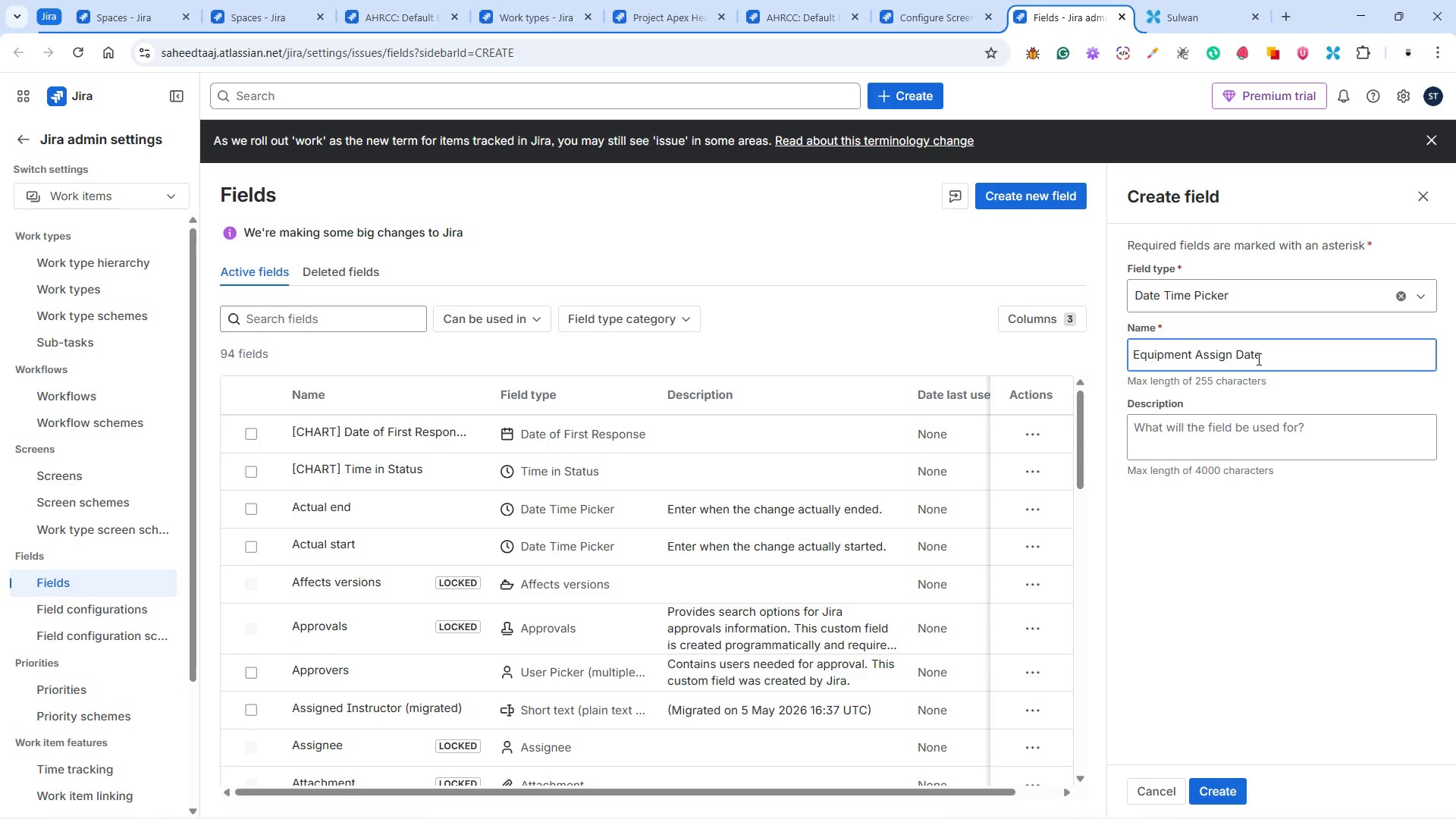 
wait(22.67)
 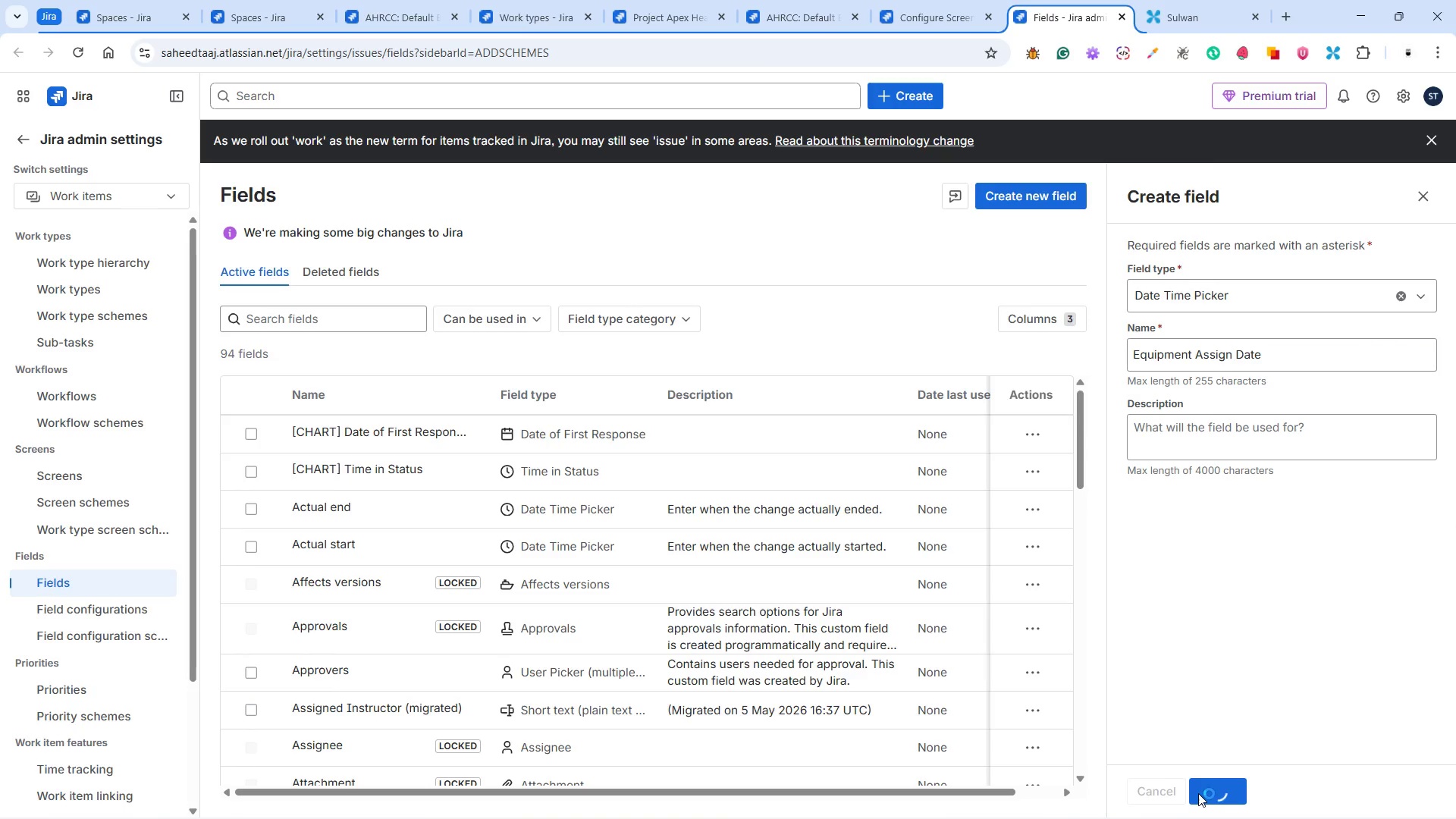 
left_click([946, 8])
 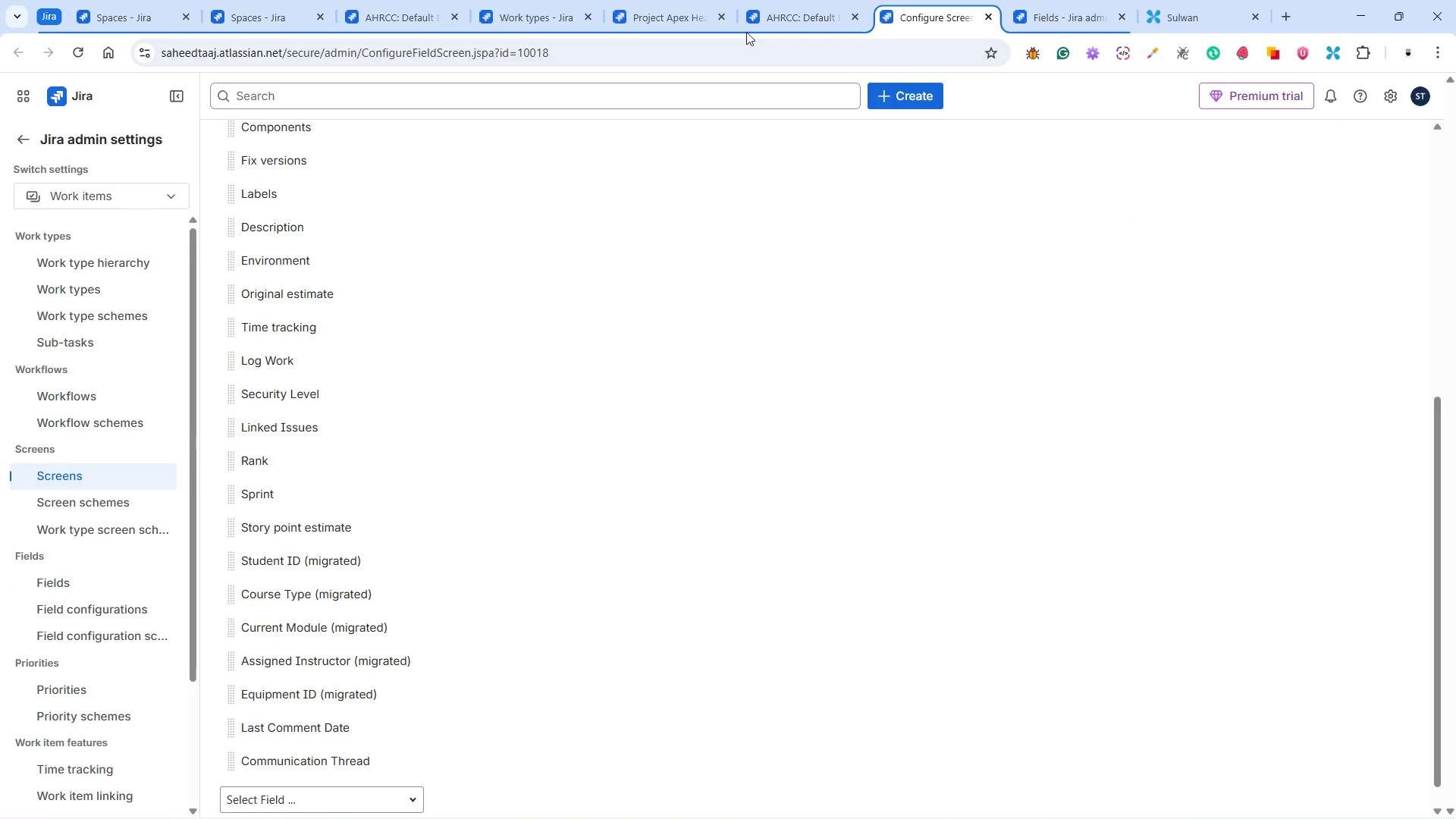 
left_click([767, 17])
 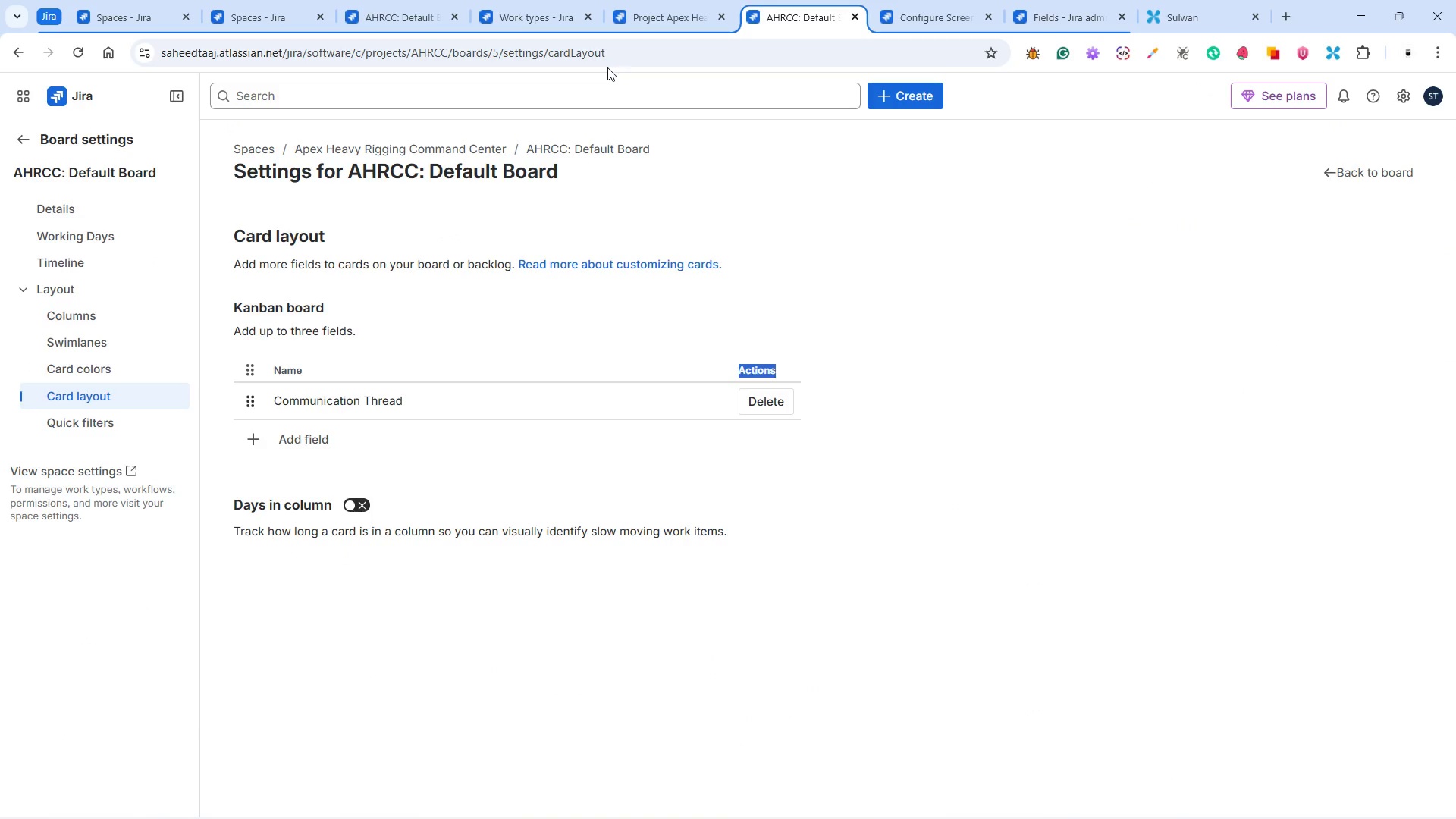 
left_click([668, 14])
 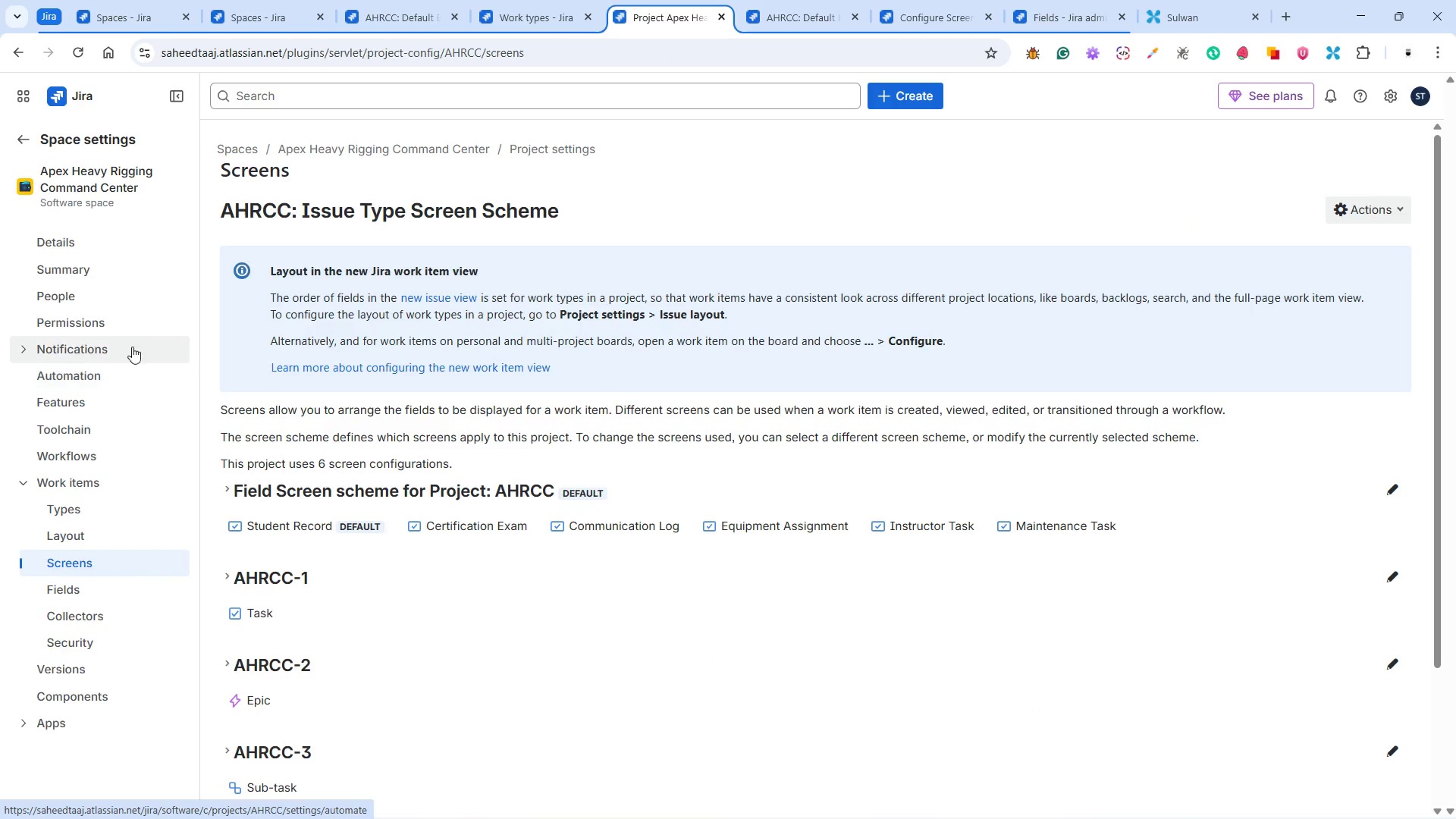 
left_click([113, 374])
 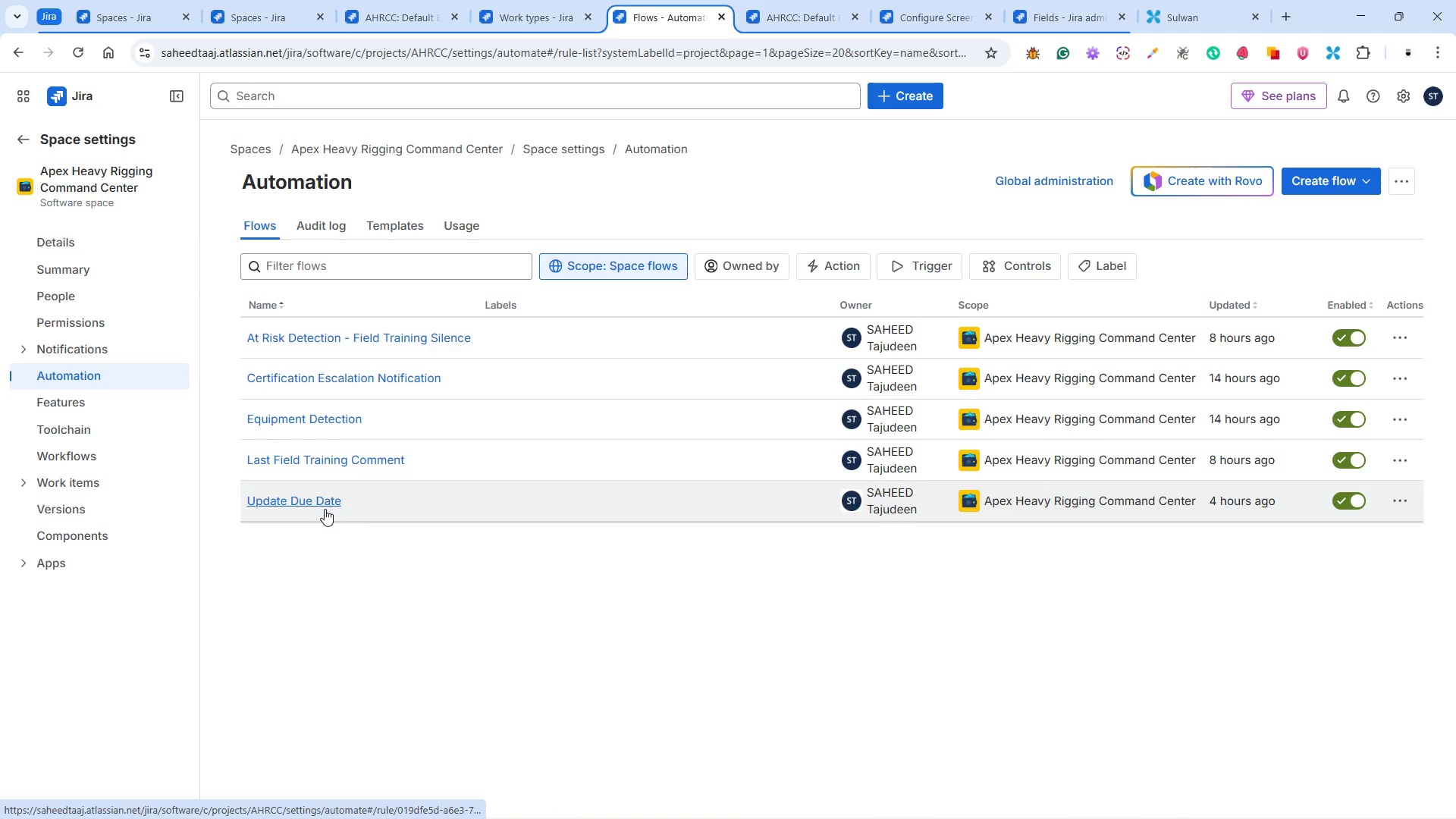 
wait(68.64)
 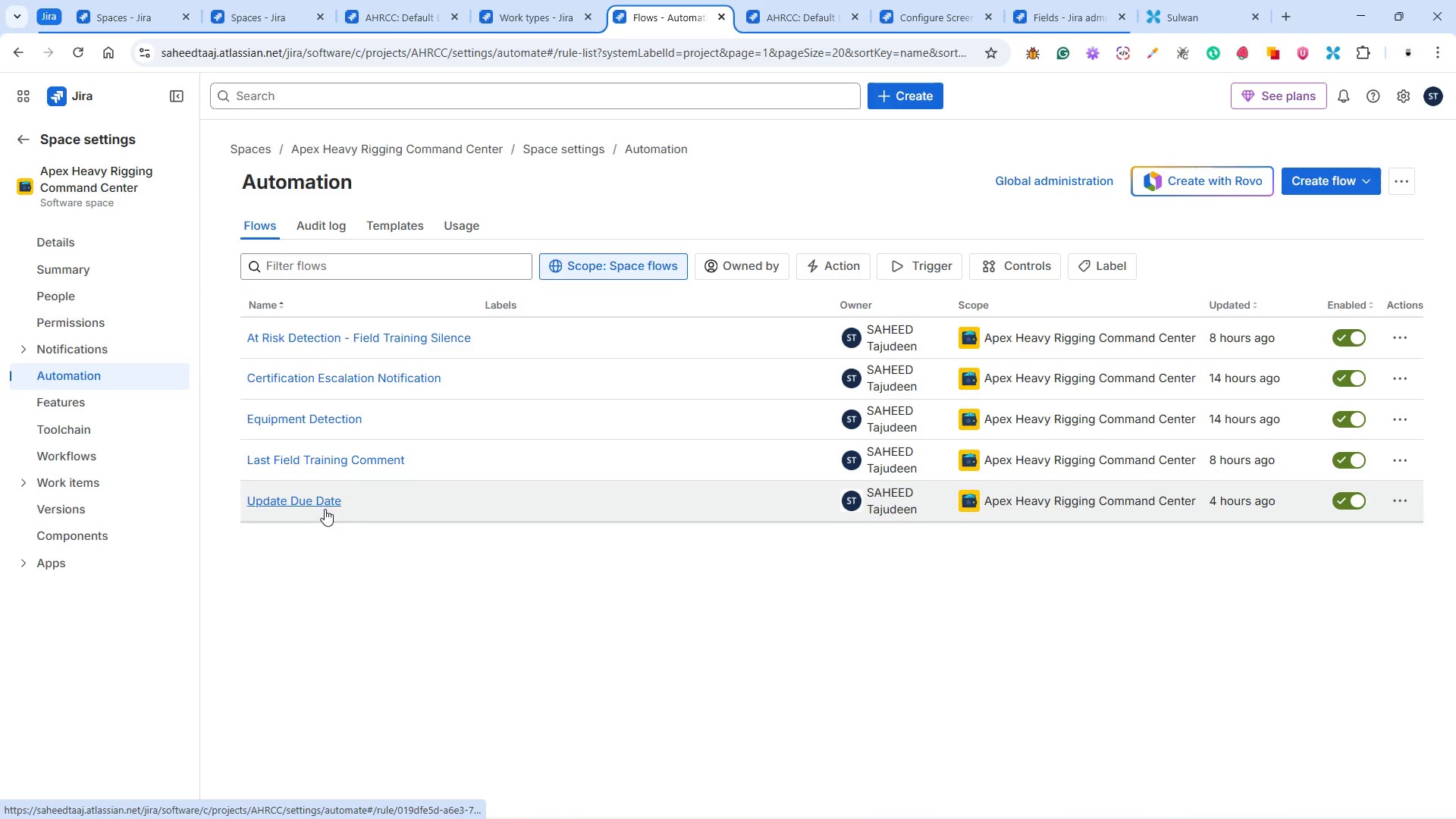 
left_click([315, 504])
 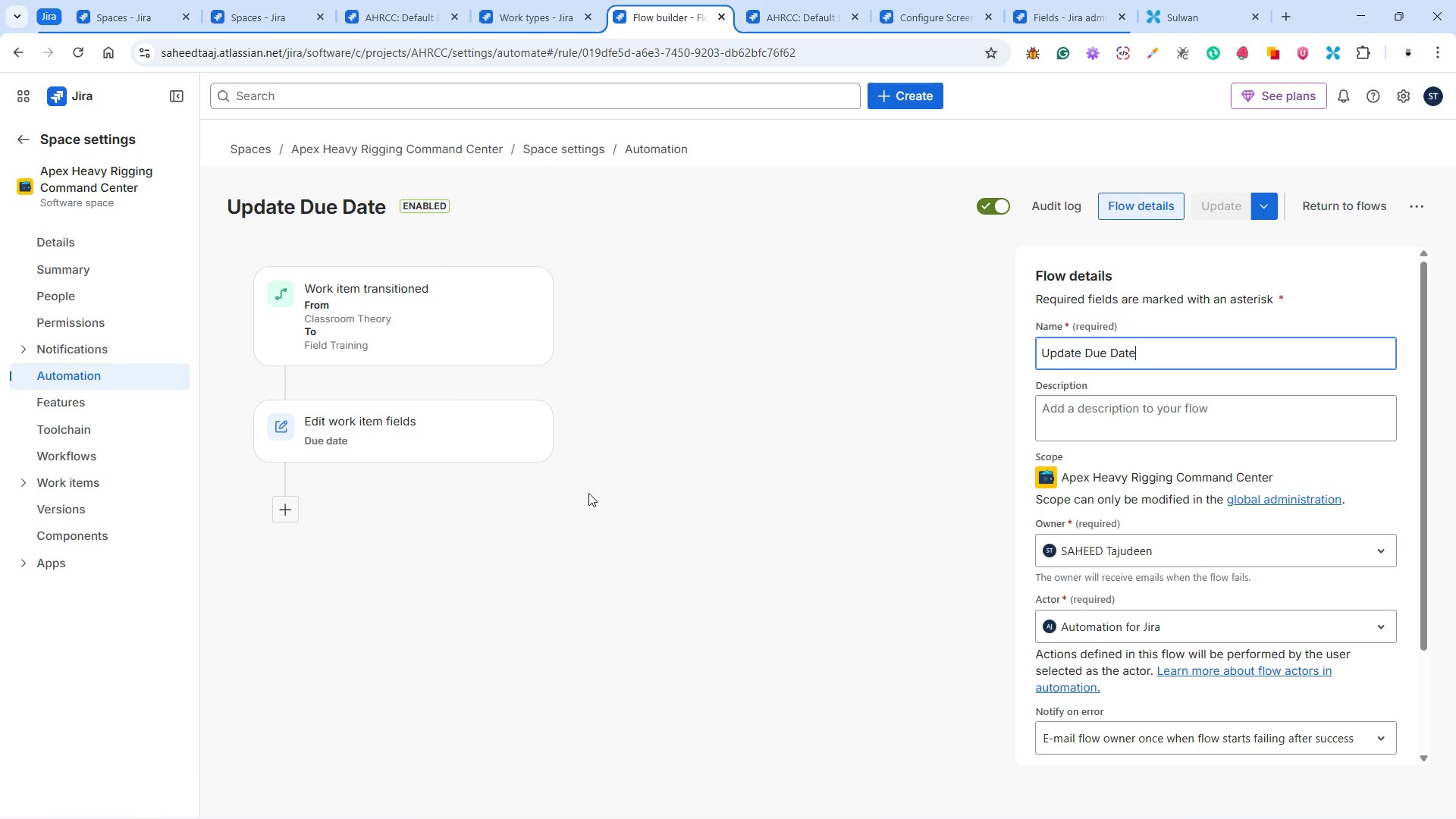 
wait(12.47)
 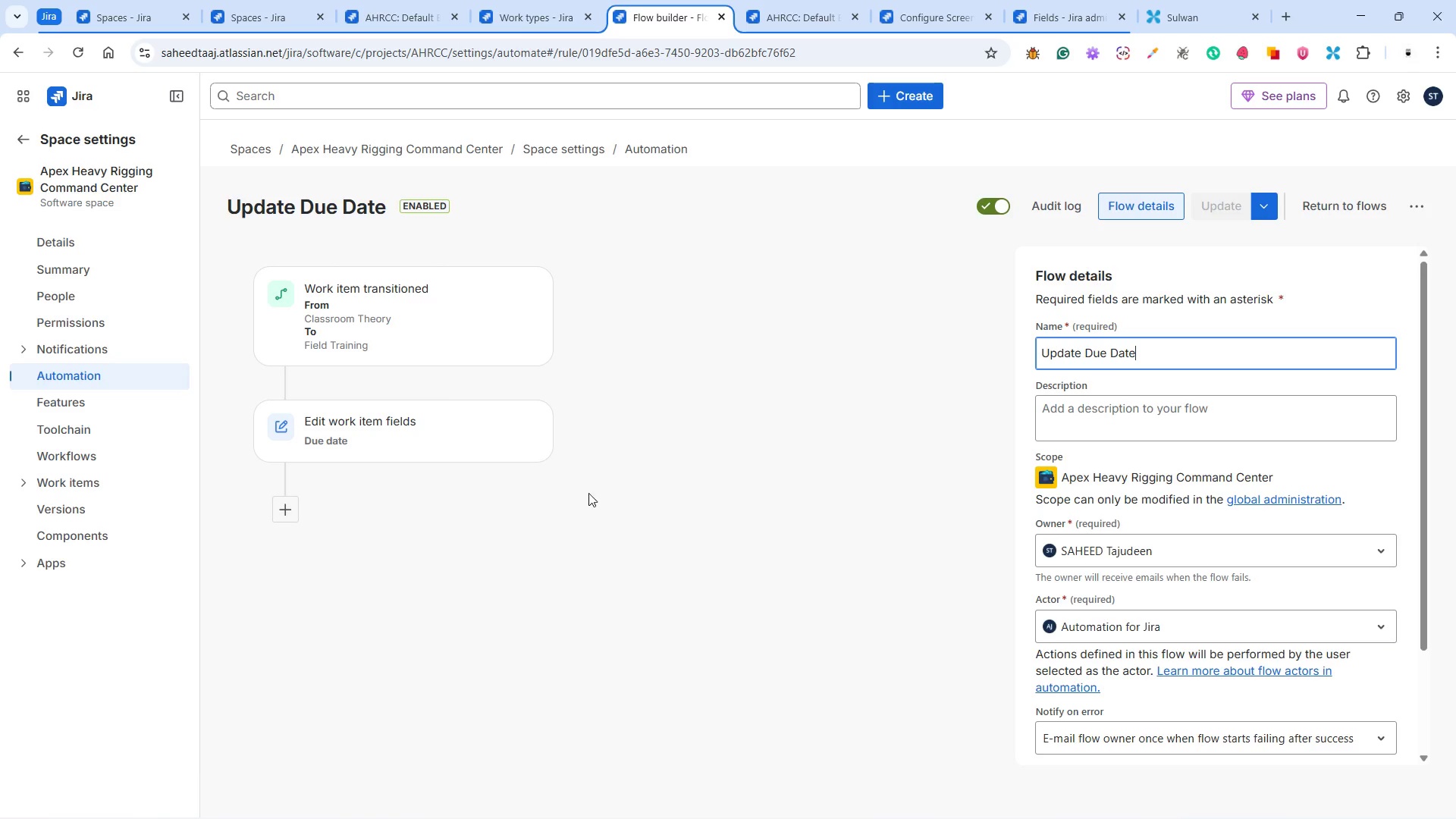 
left_click([114, 368])
 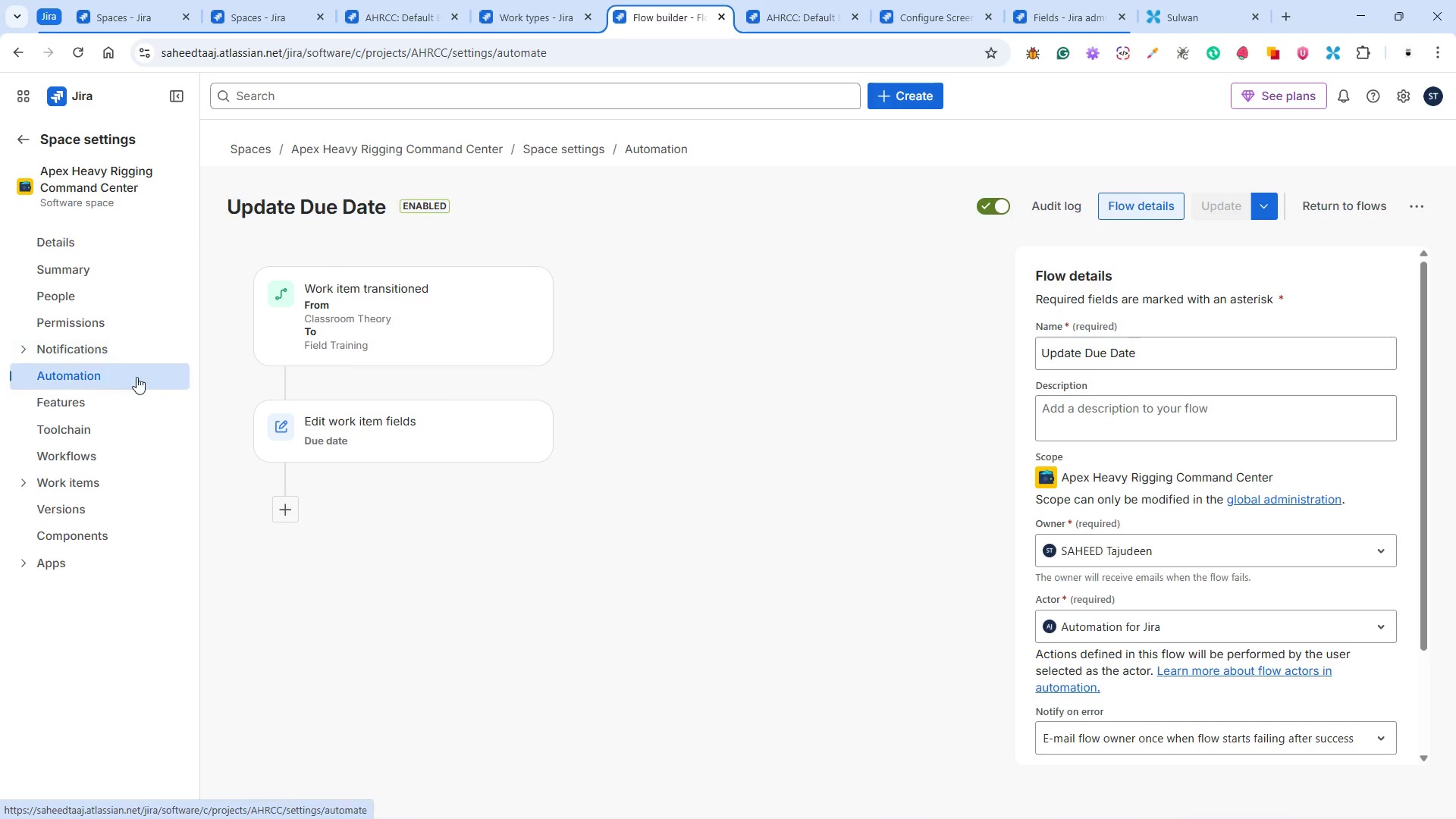 
left_click([95, 403])
 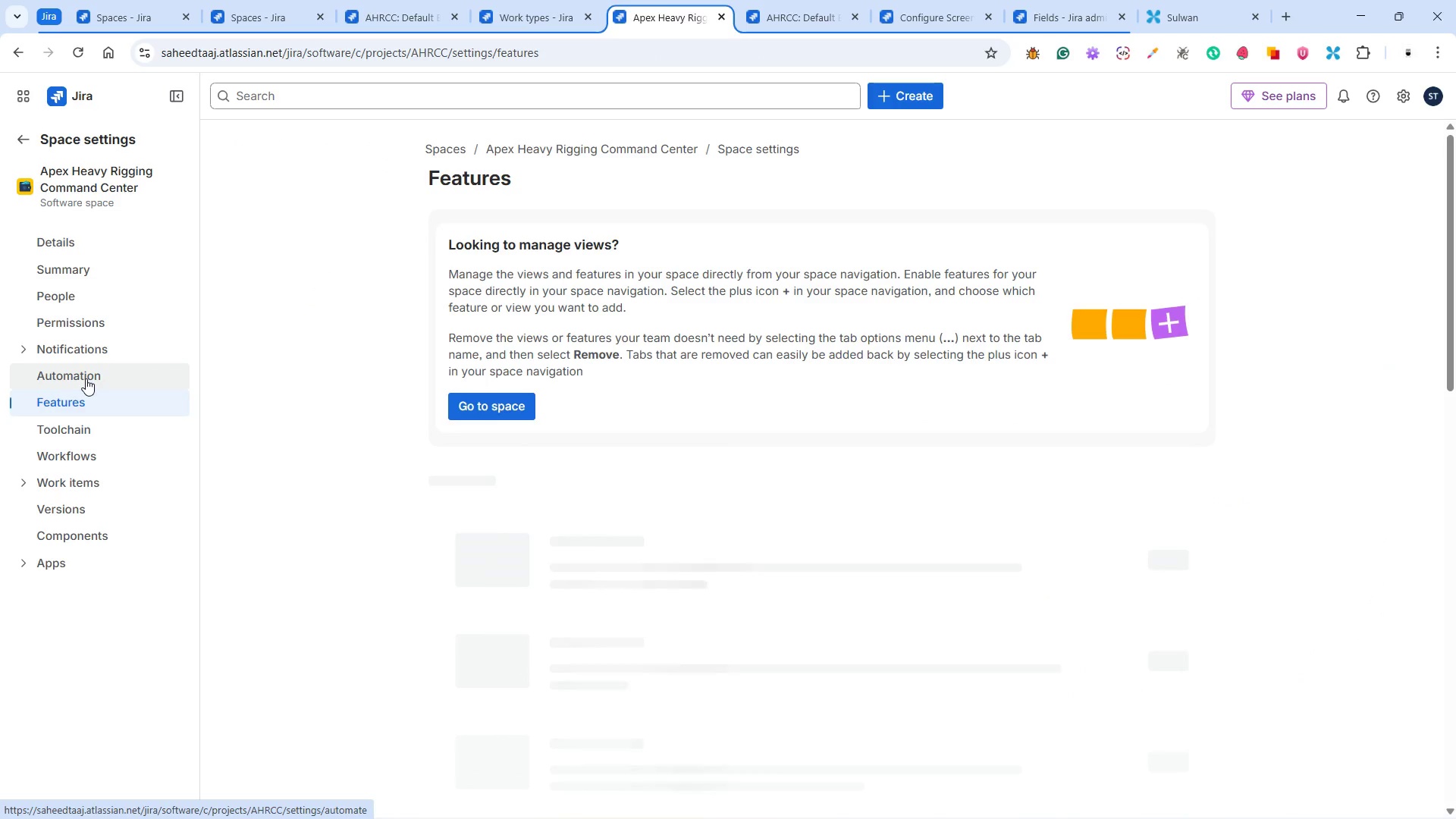 
left_click([86, 378])
 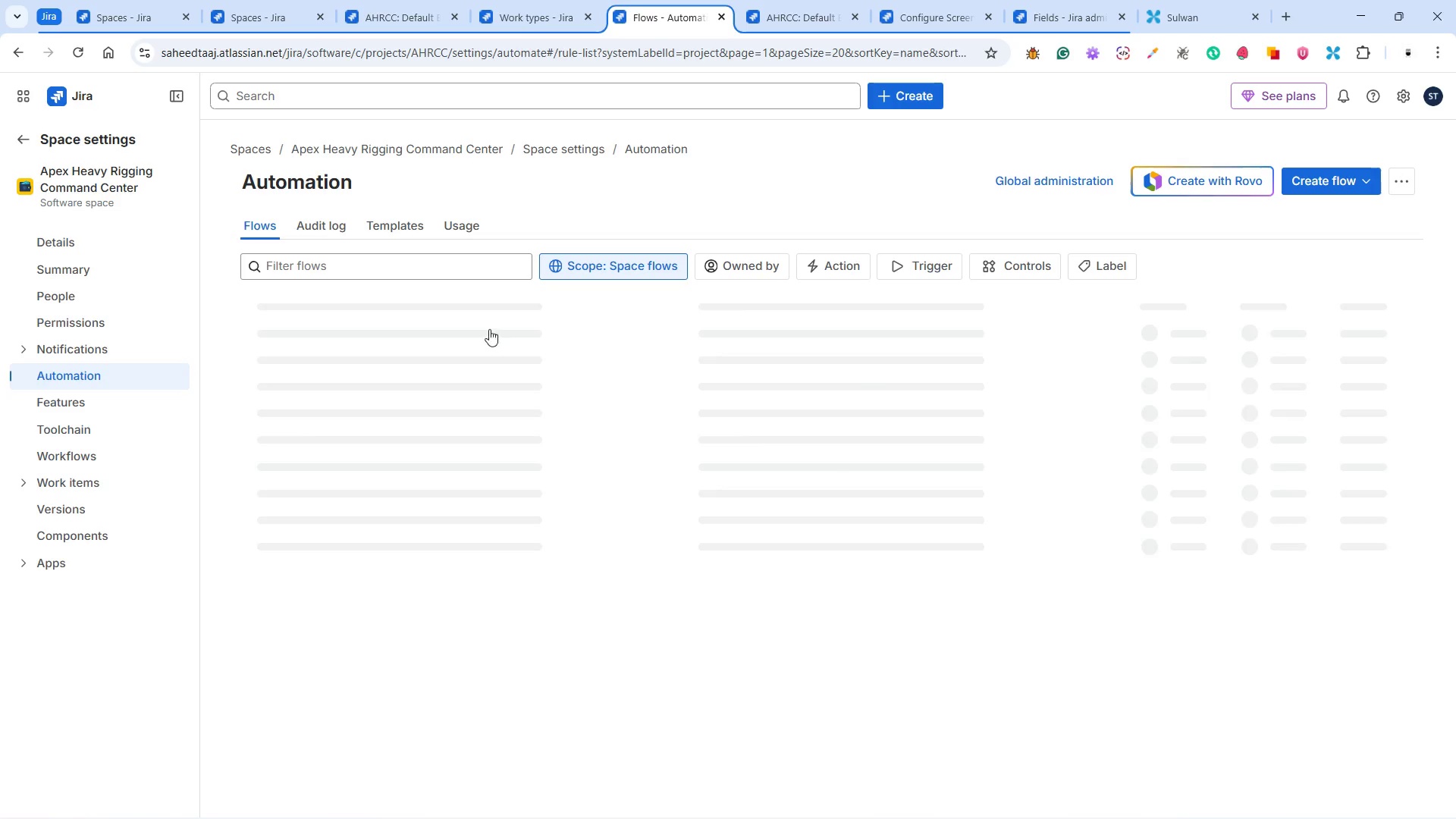 
wait(10.77)
 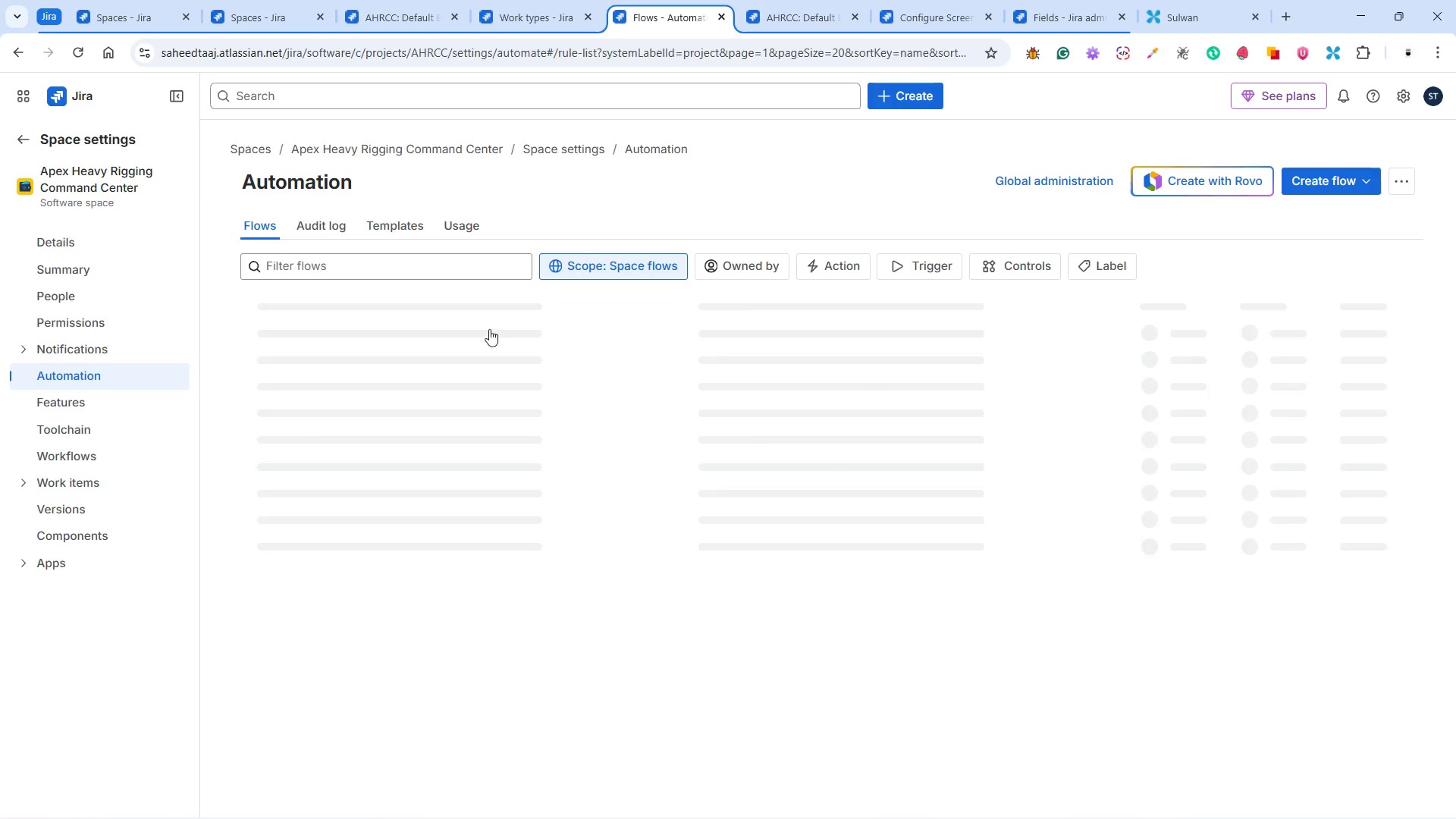 
left_click([344, 418])
 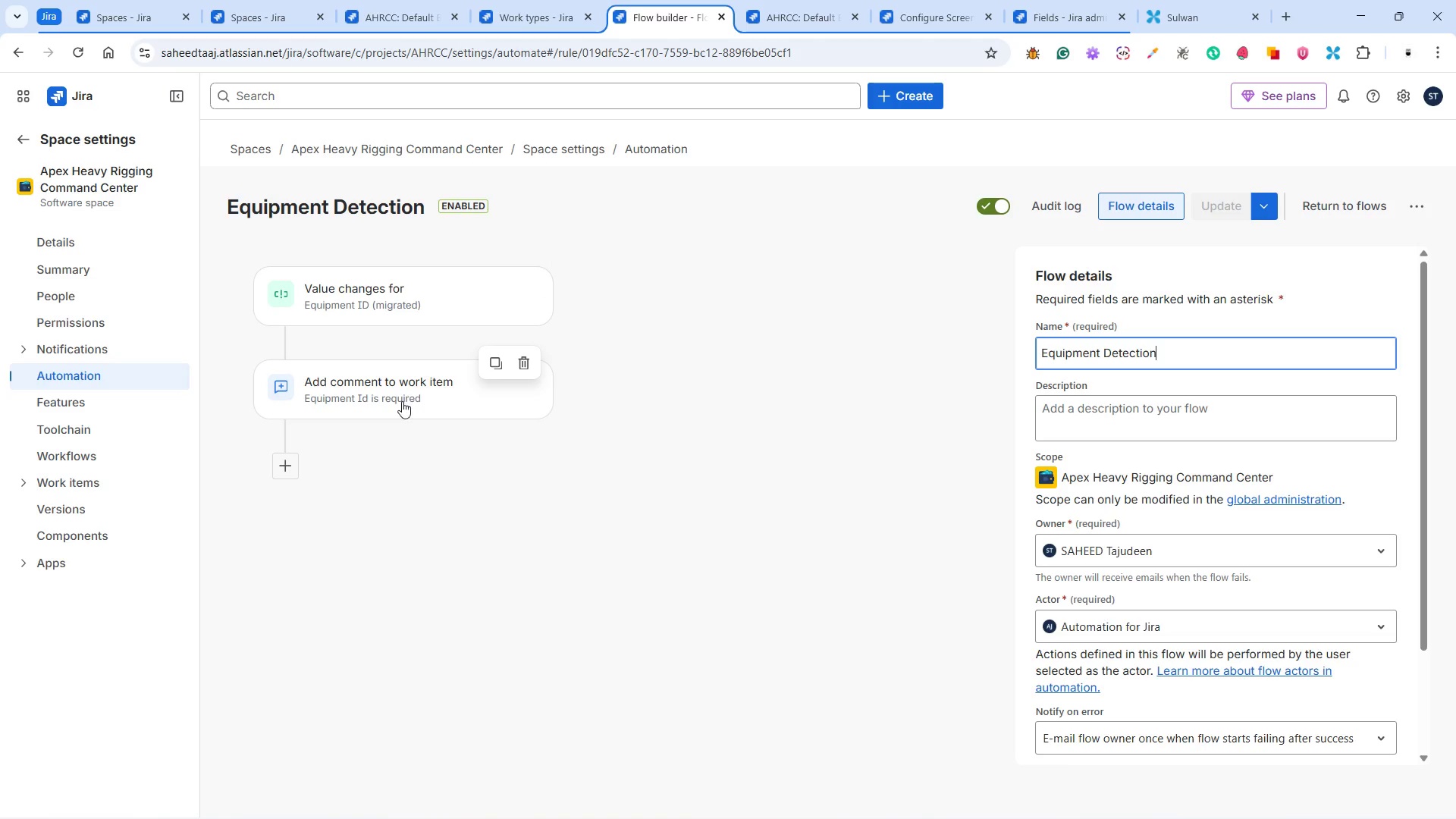 
wait(6.77)
 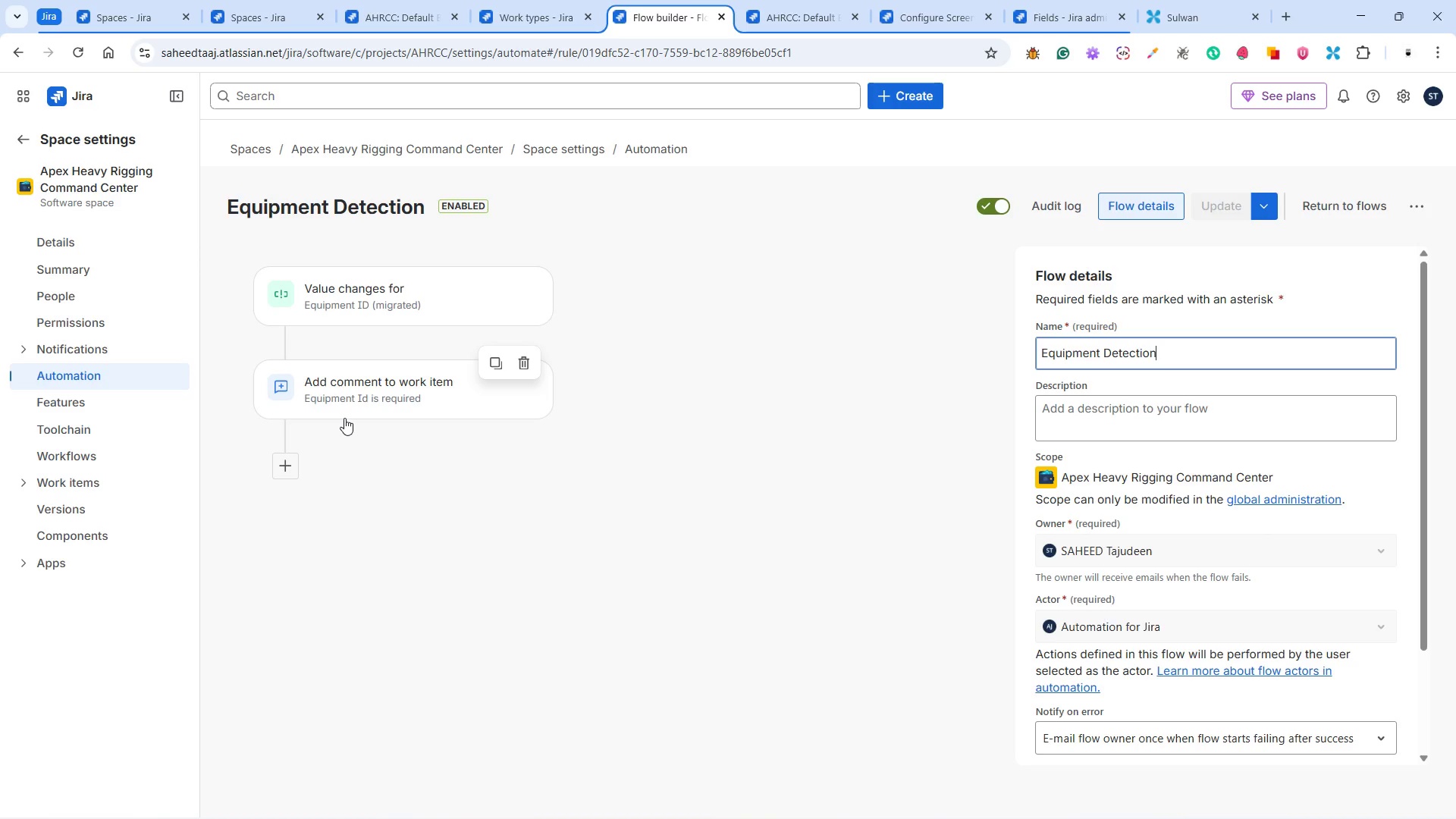 
left_click([667, 149])
 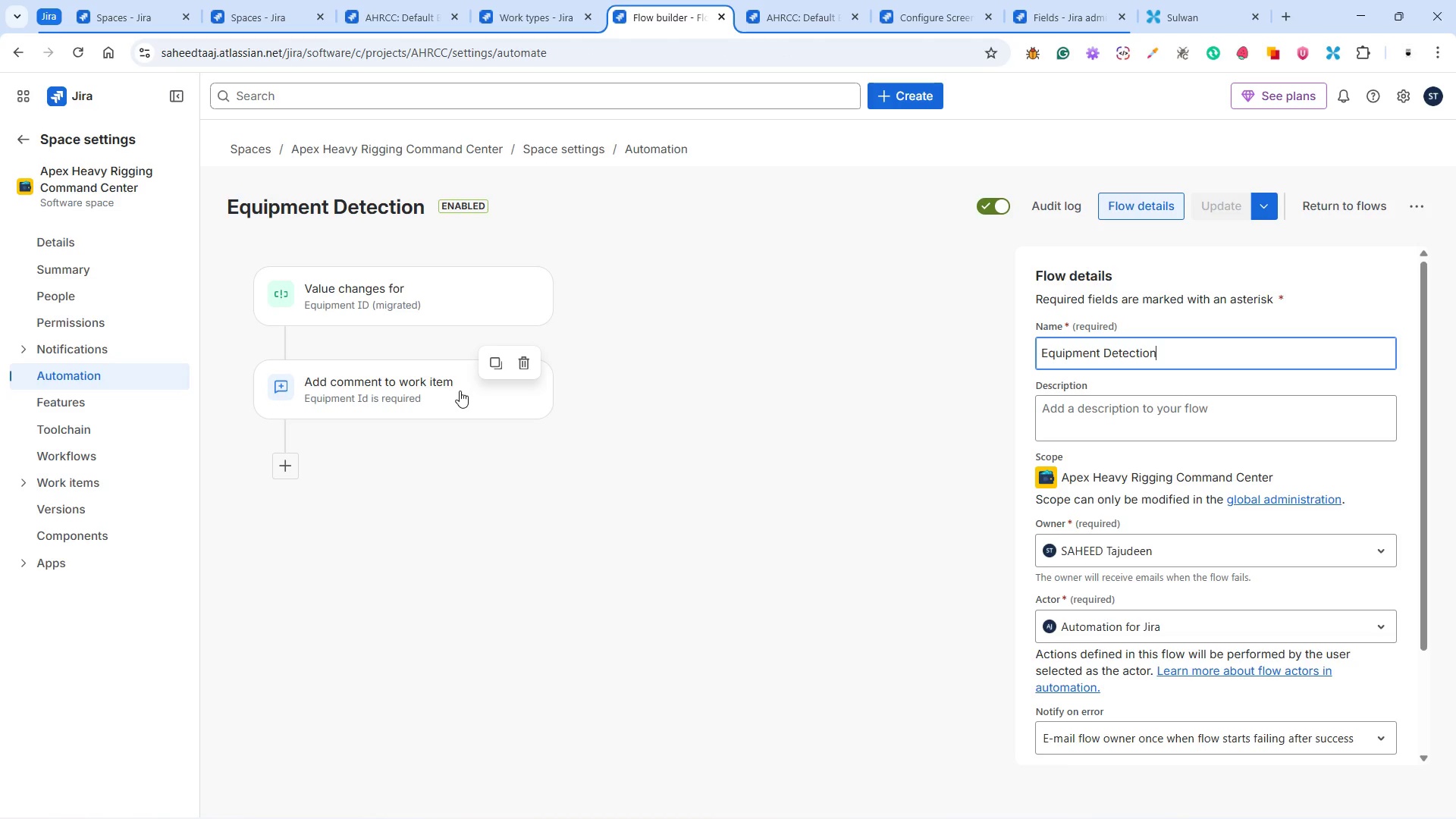 
wait(8.59)
 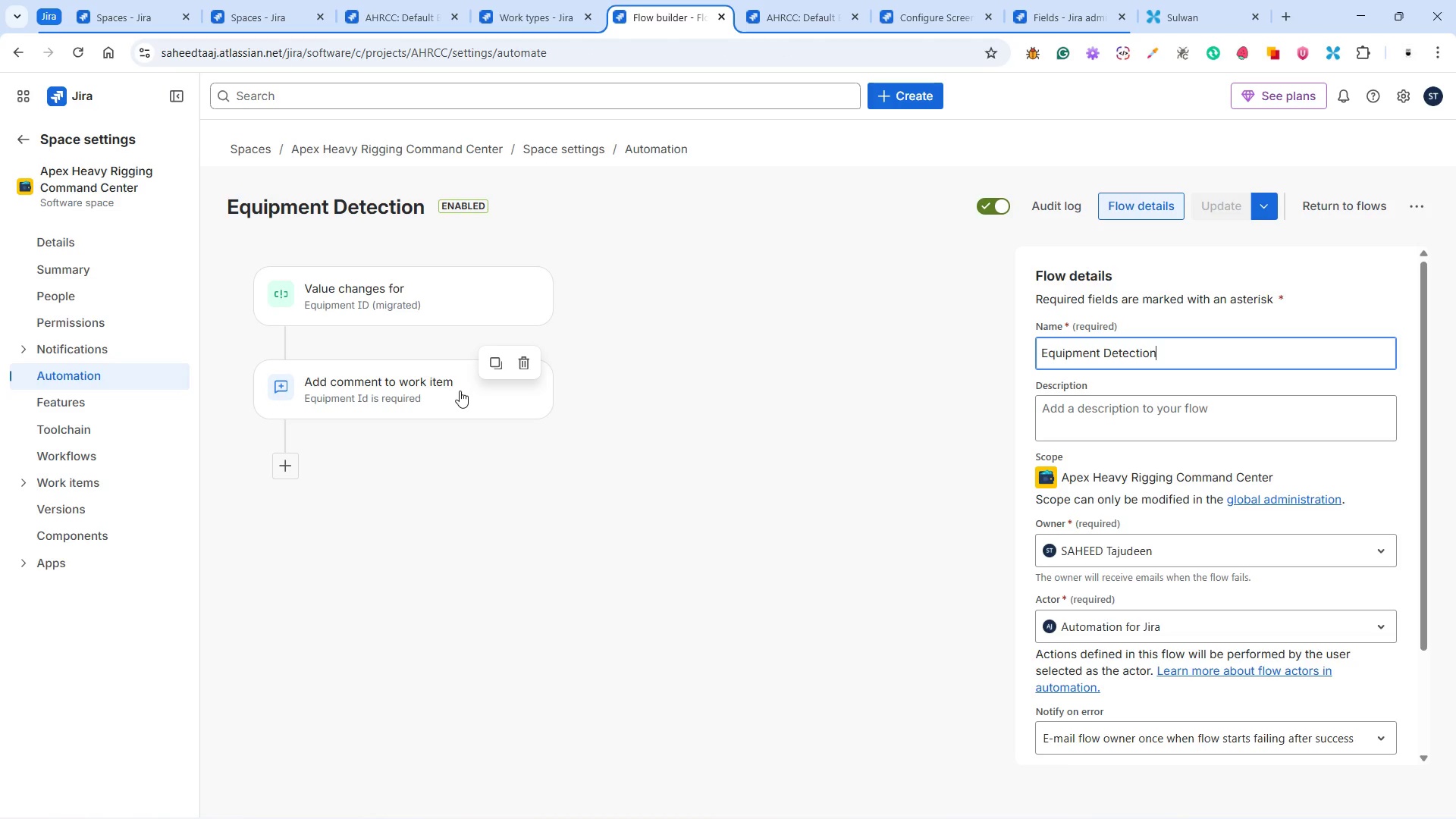 
left_click([115, 403])
 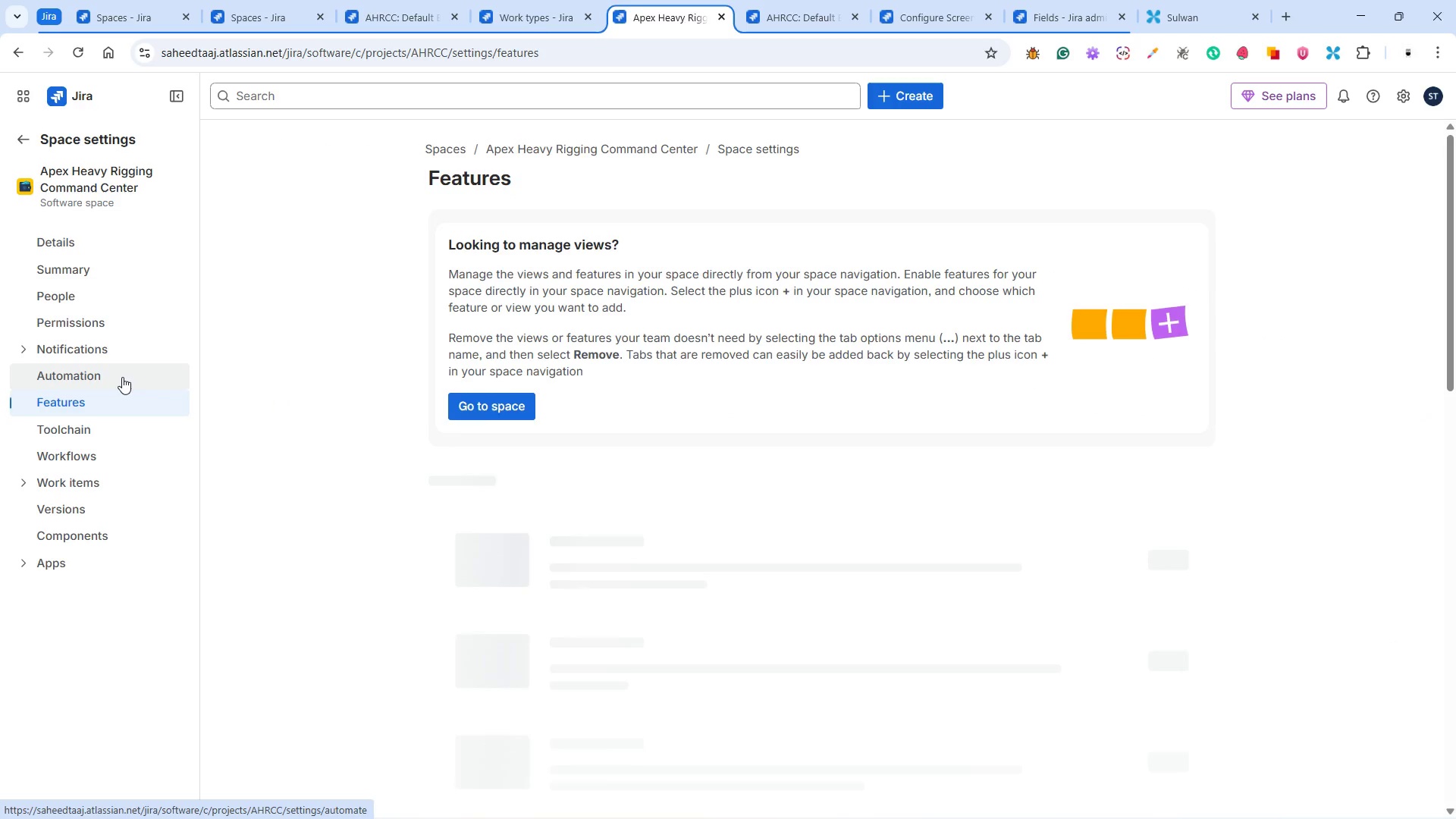 
left_click([122, 377])
 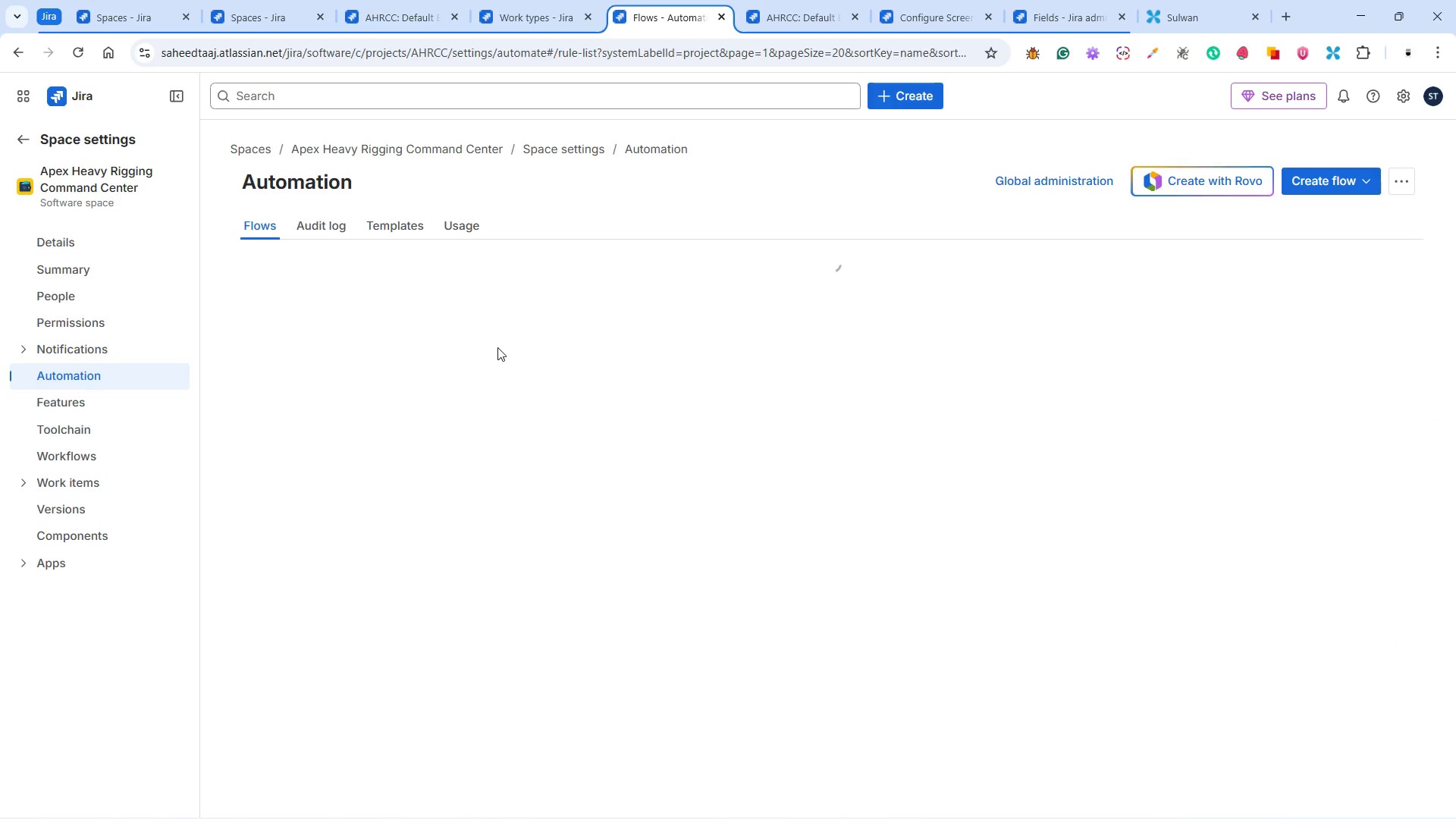 
wait(5.63)
 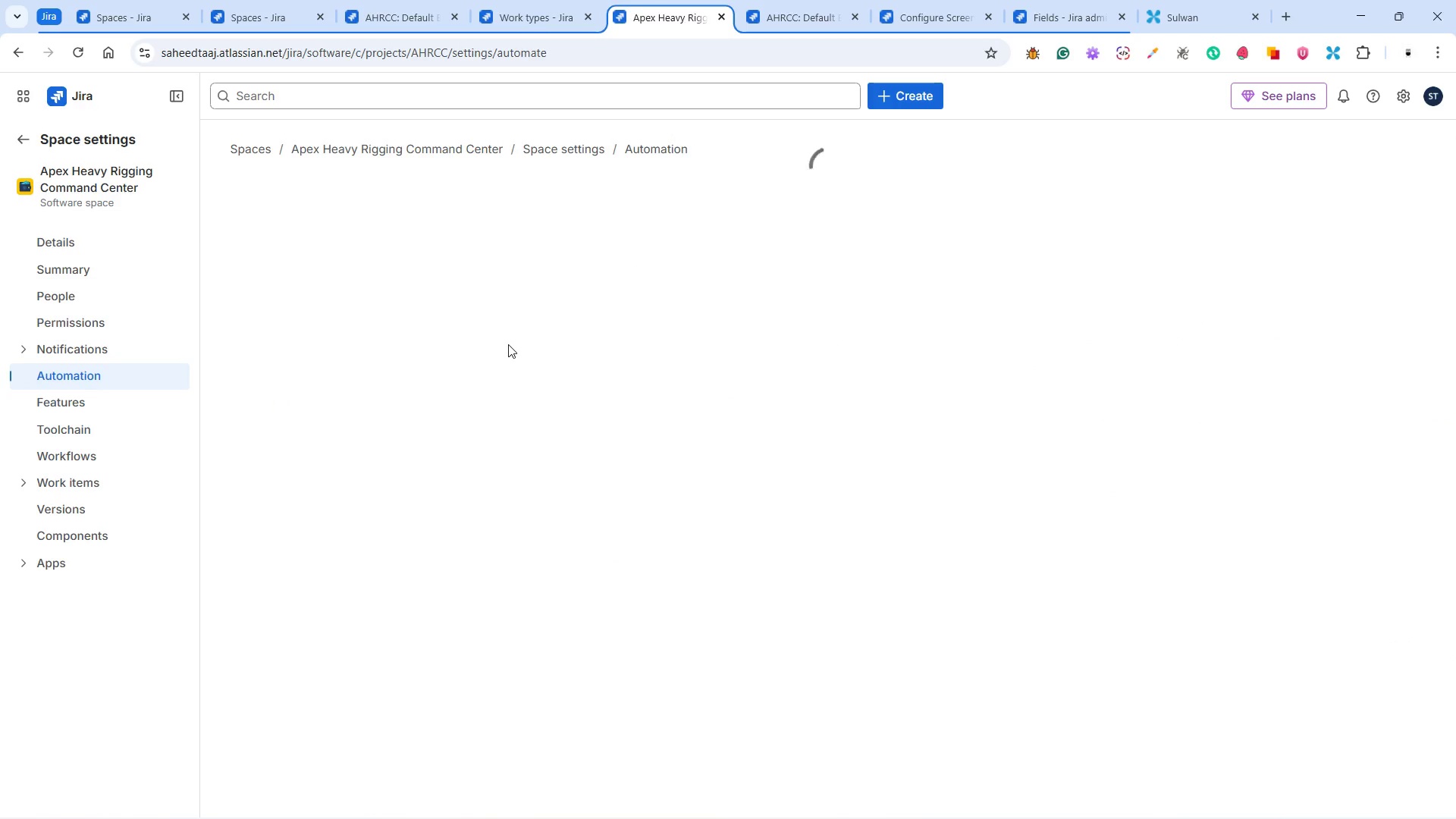 
mouse_move([474, 339])
 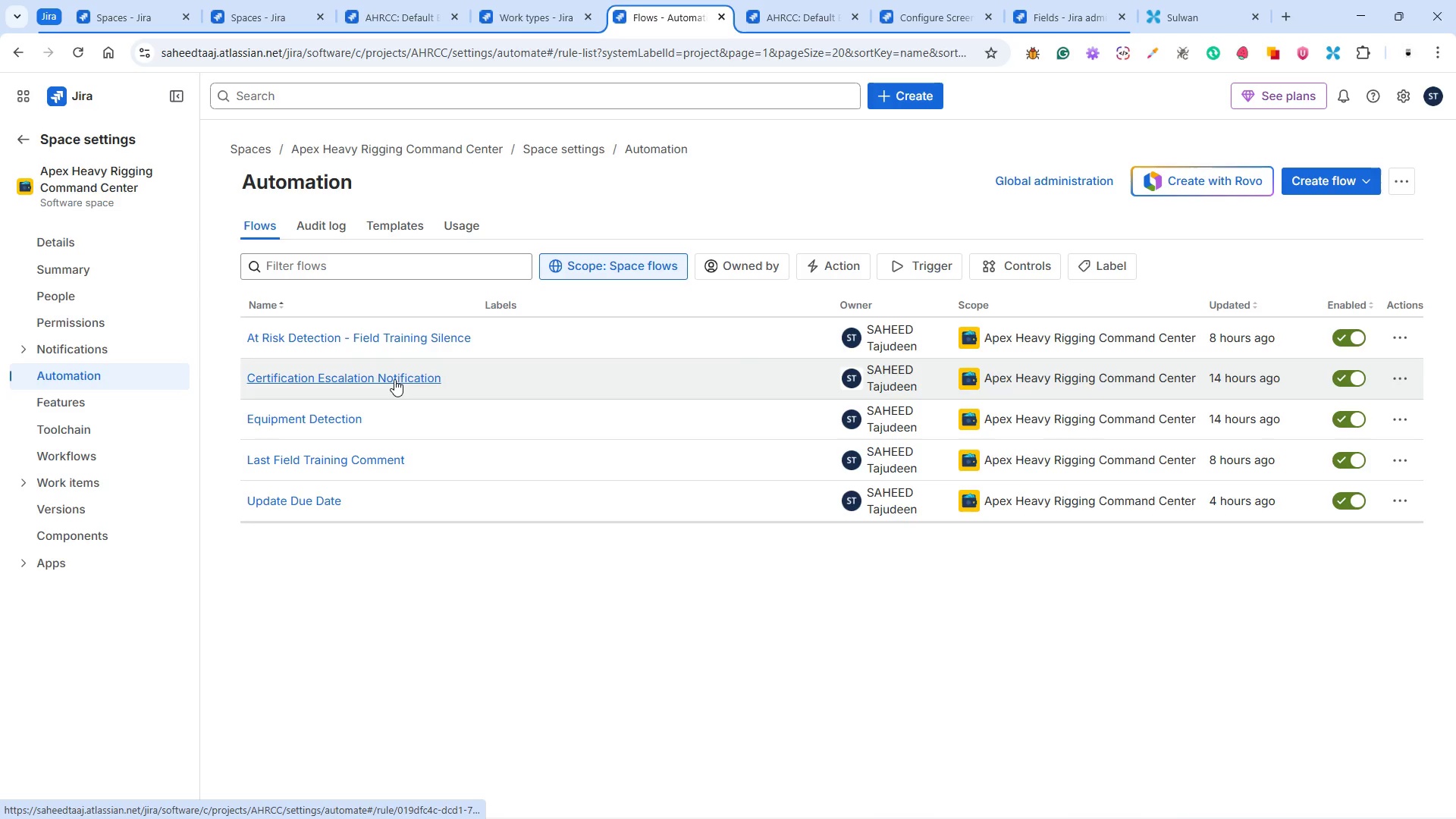 
left_click([394, 379])
 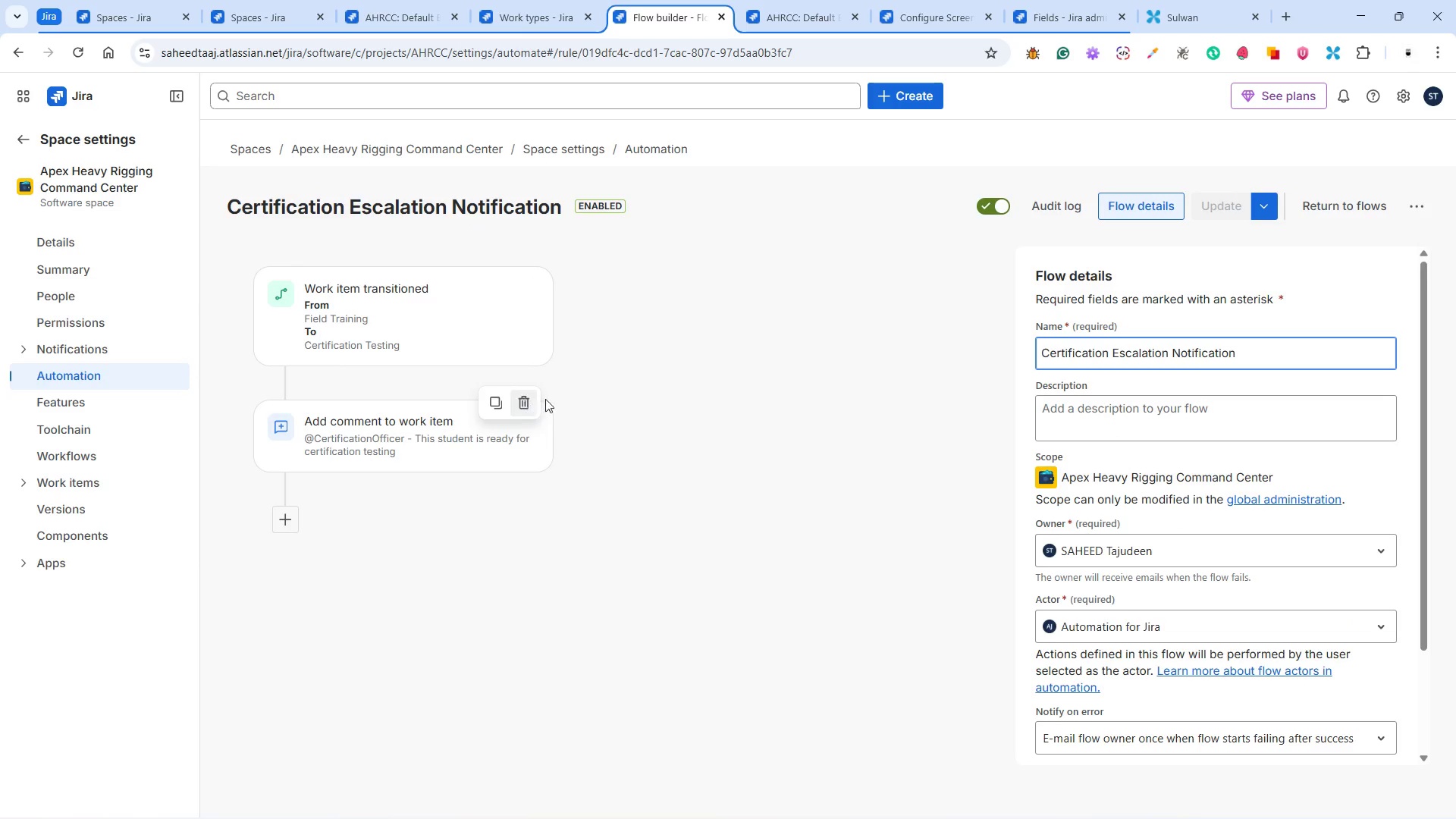 
wait(8.58)
 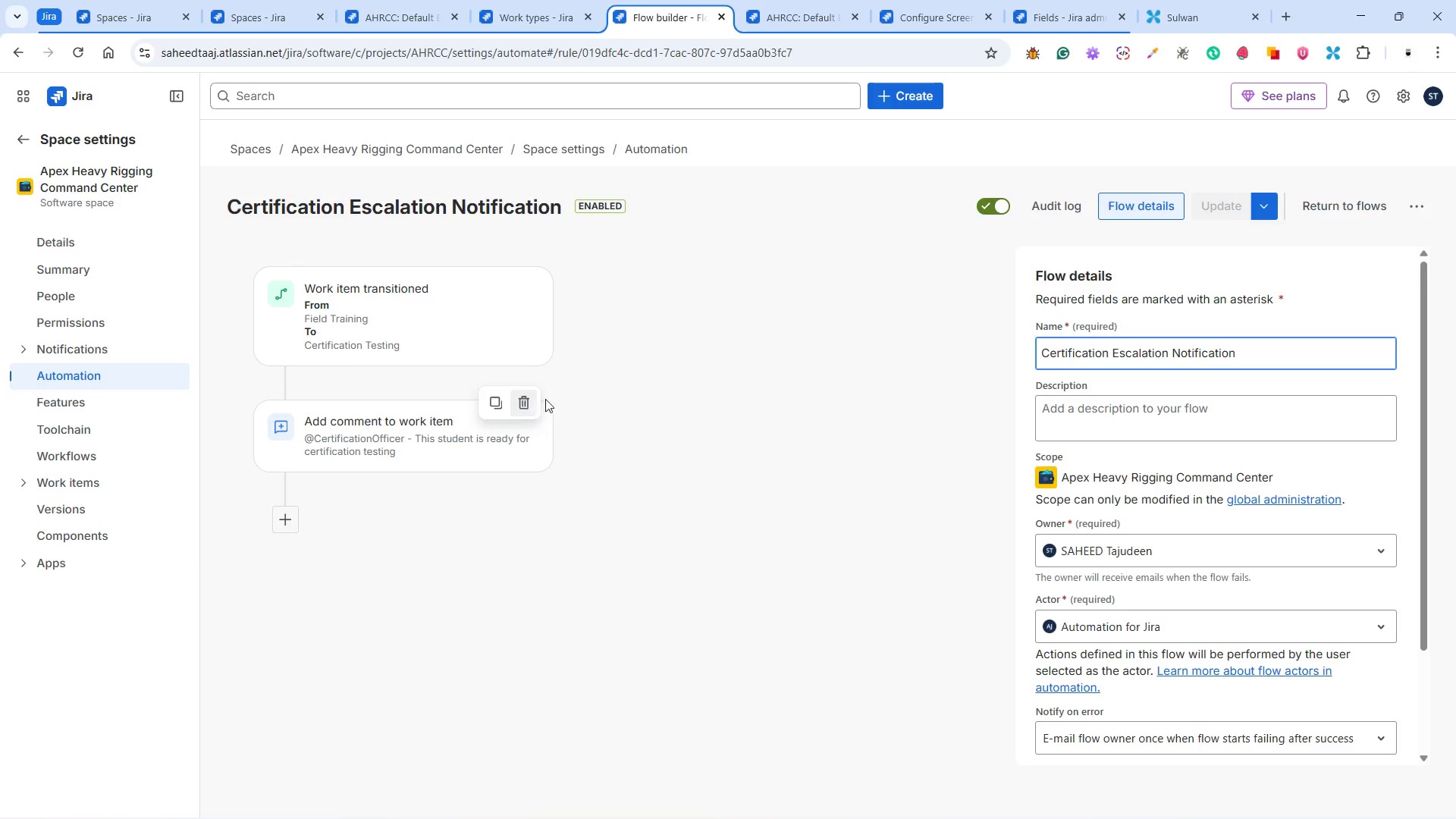 
left_click([39, 403])
 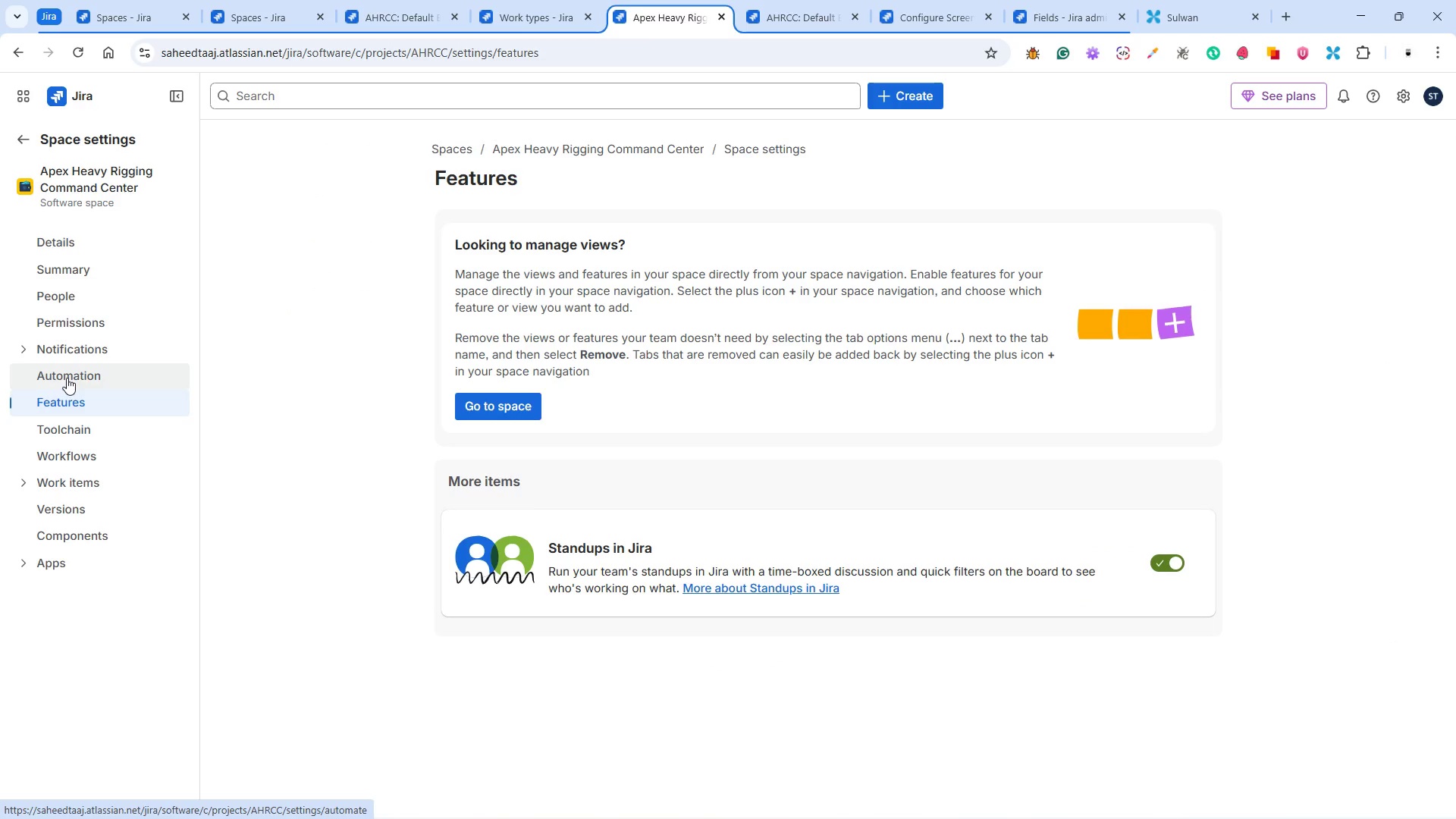 
left_click([67, 378])
 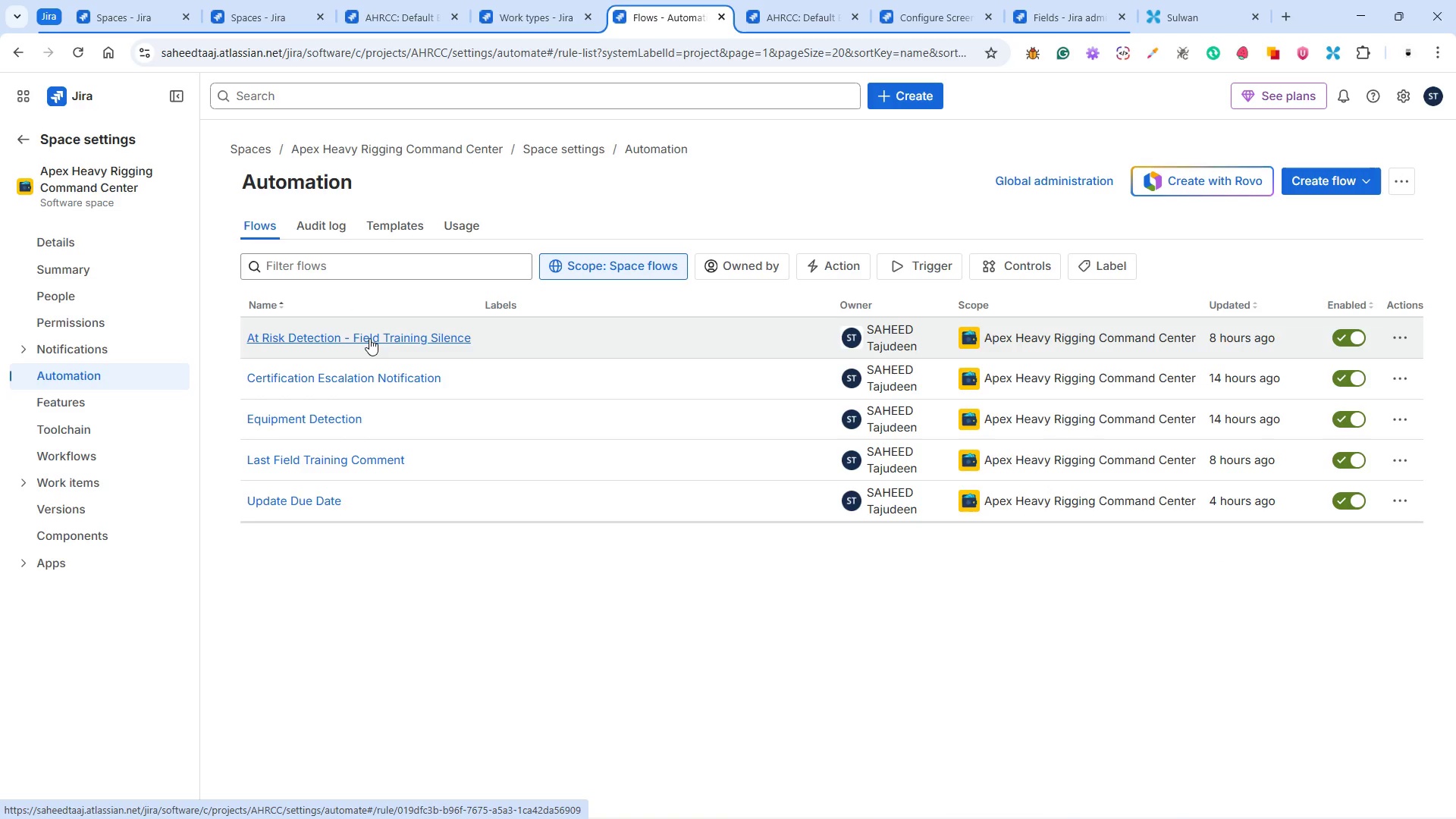 
wait(16.47)
 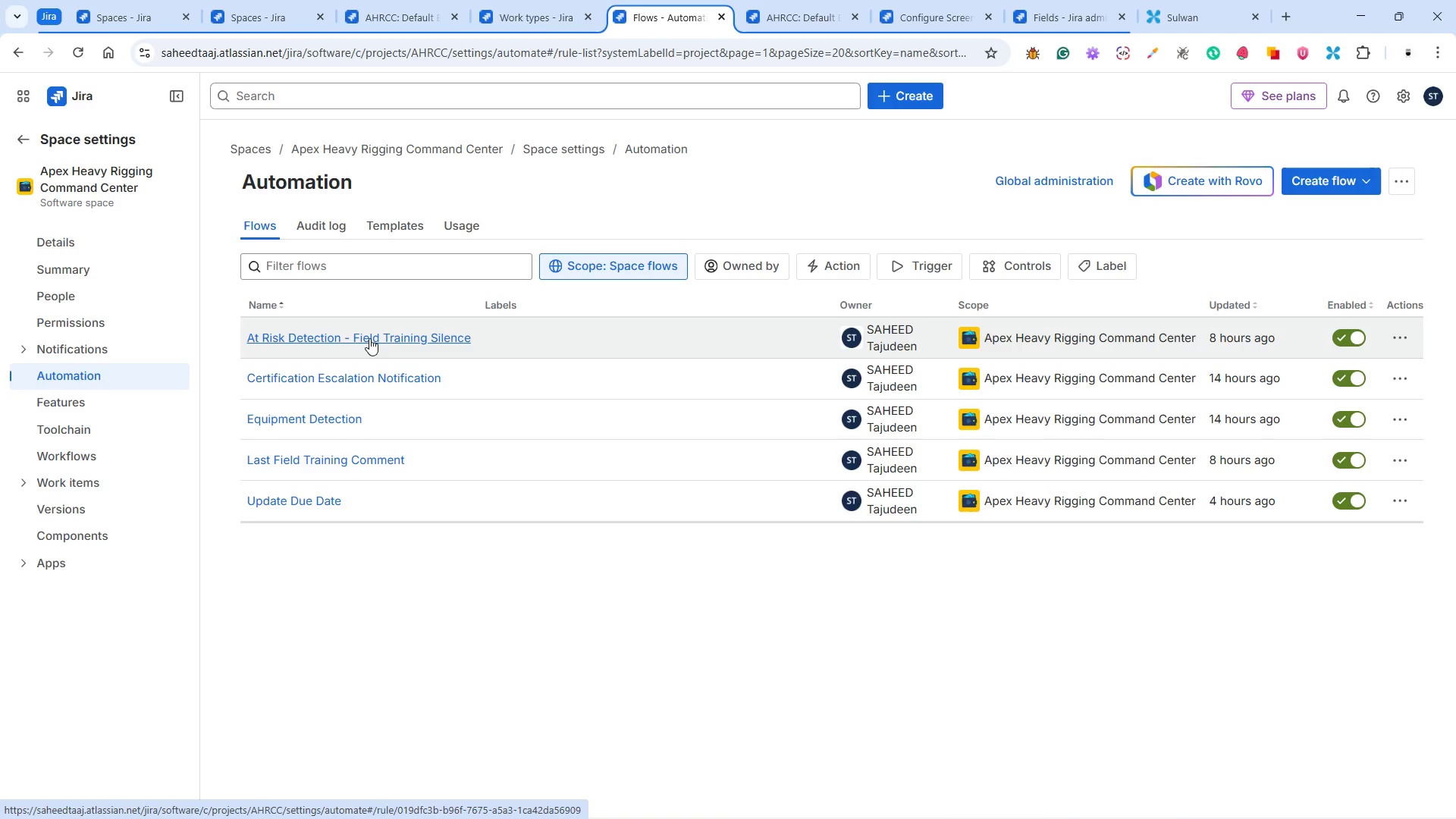 
left_click([369, 338])
 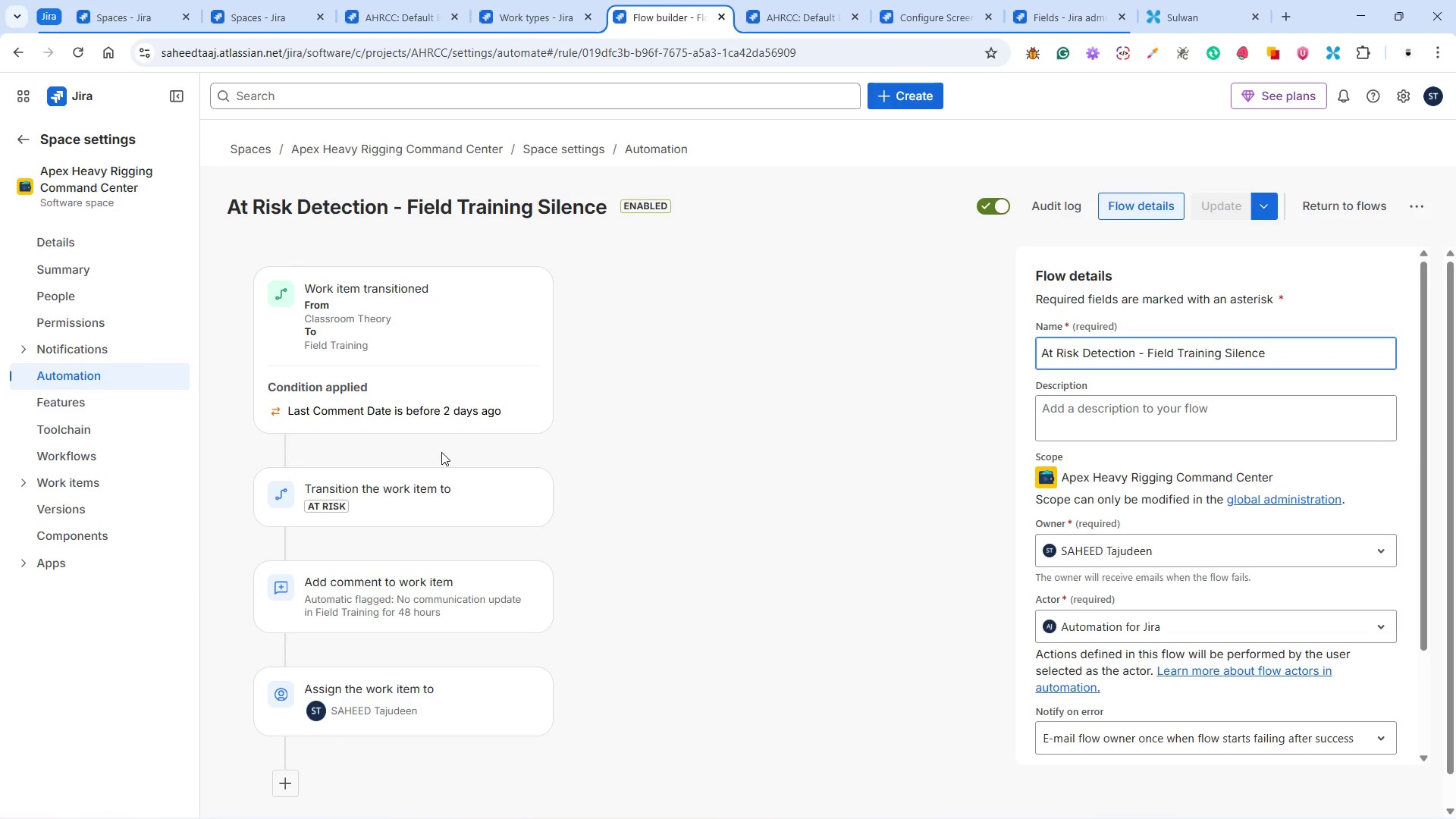 
wait(9.58)
 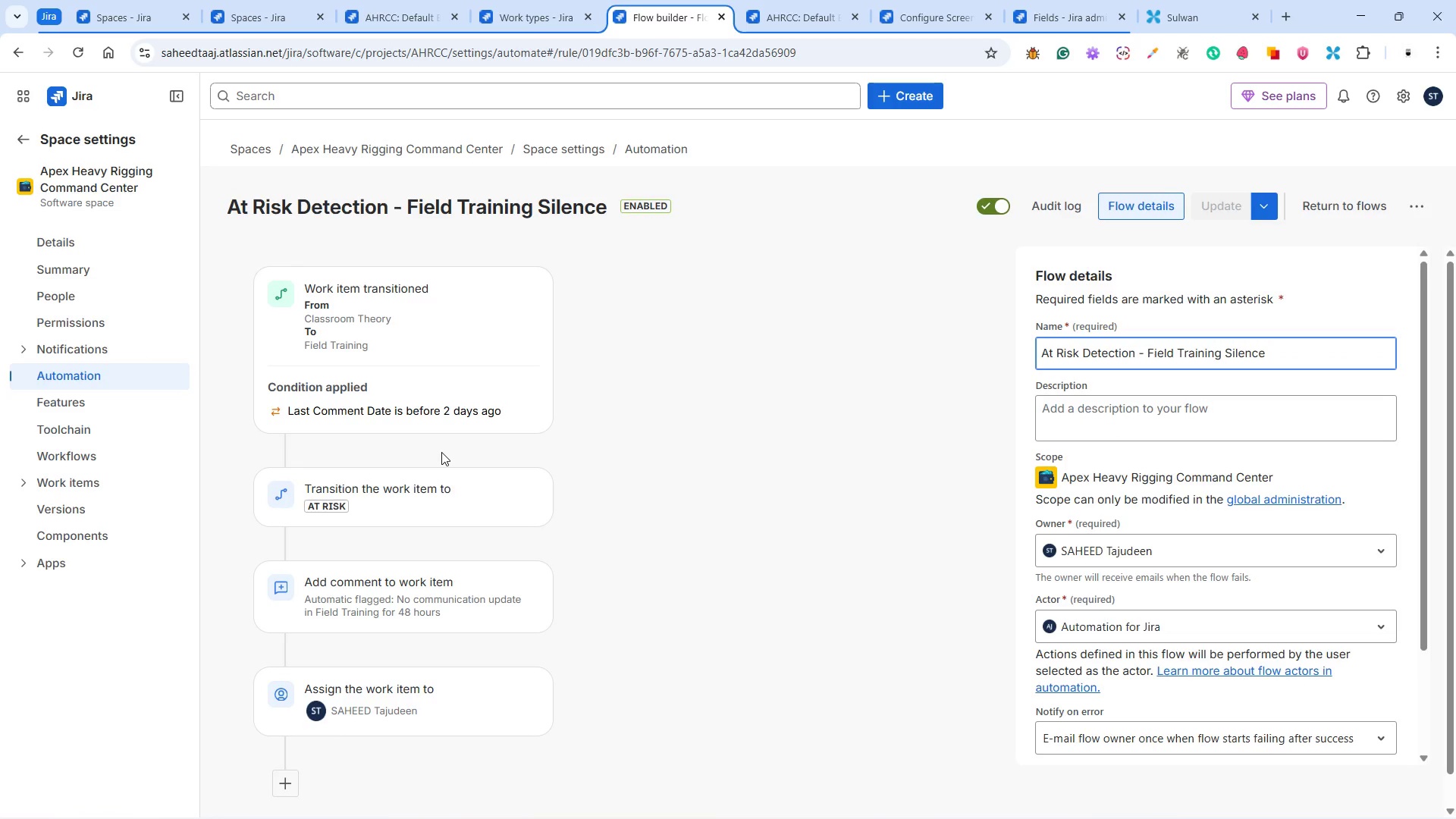 
scroll: coordinate [454, 543], scroll_direction: down, amount: 1.0
 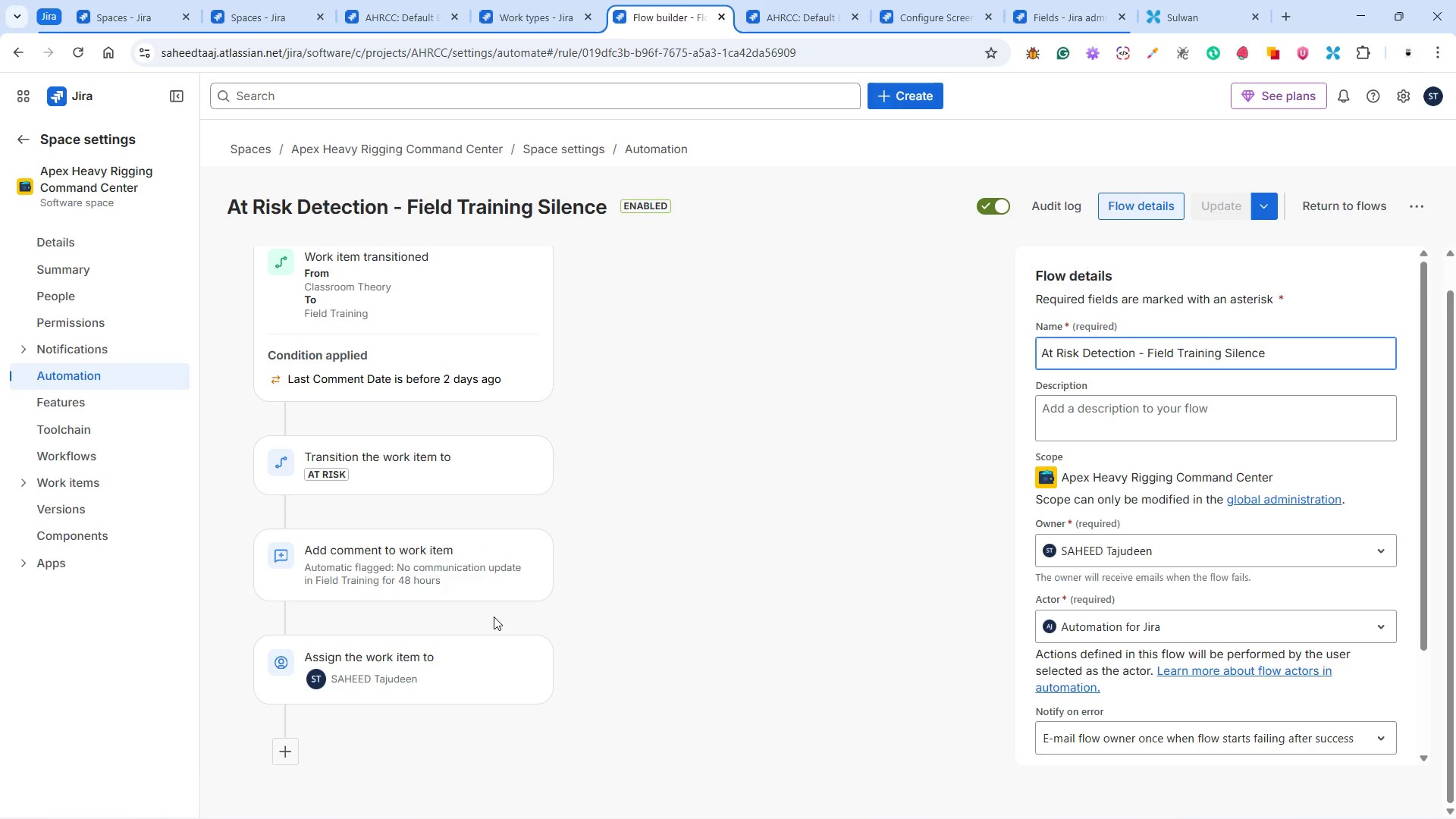 
wait(26.85)
 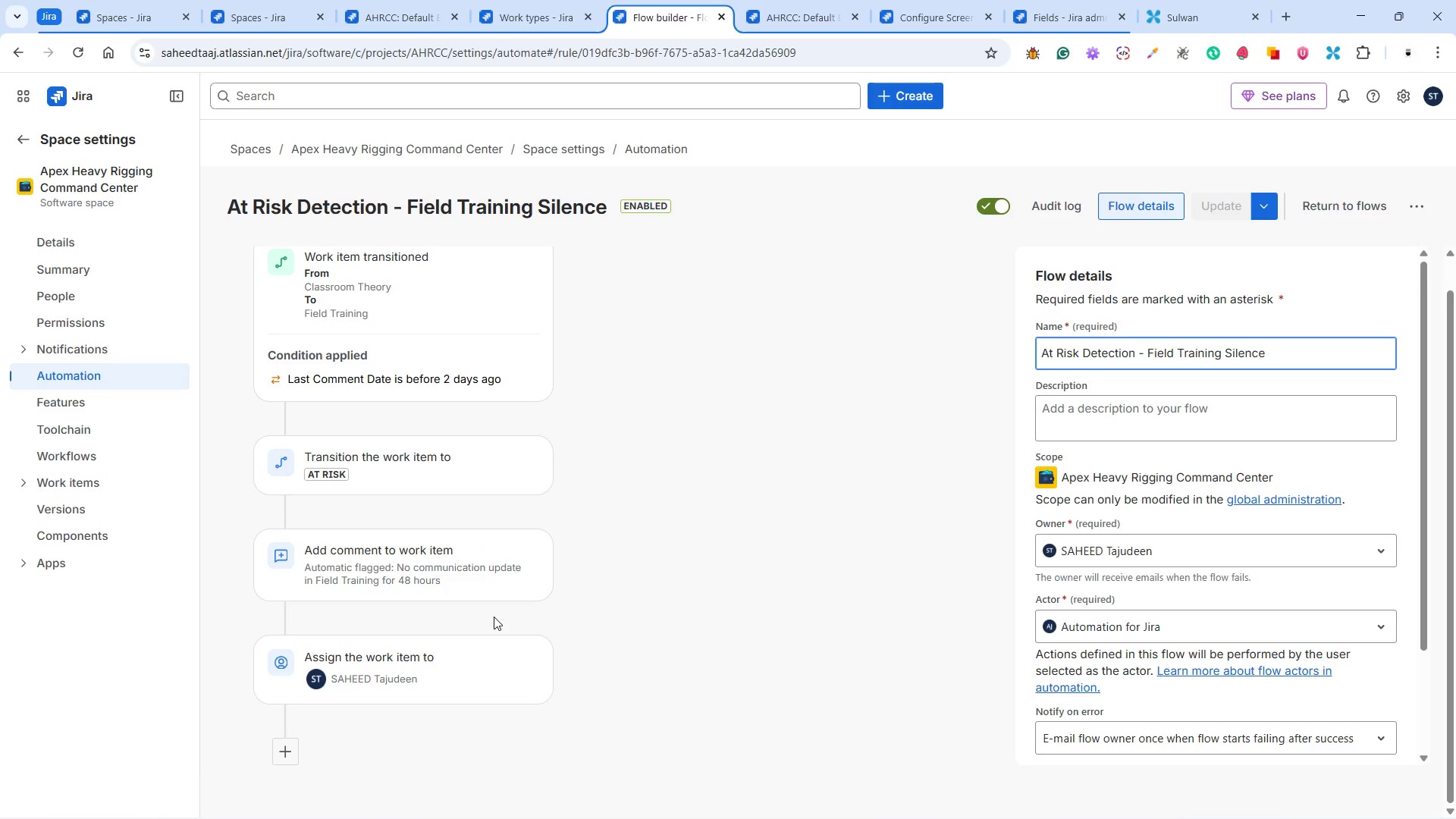 
left_click([71, 390])
 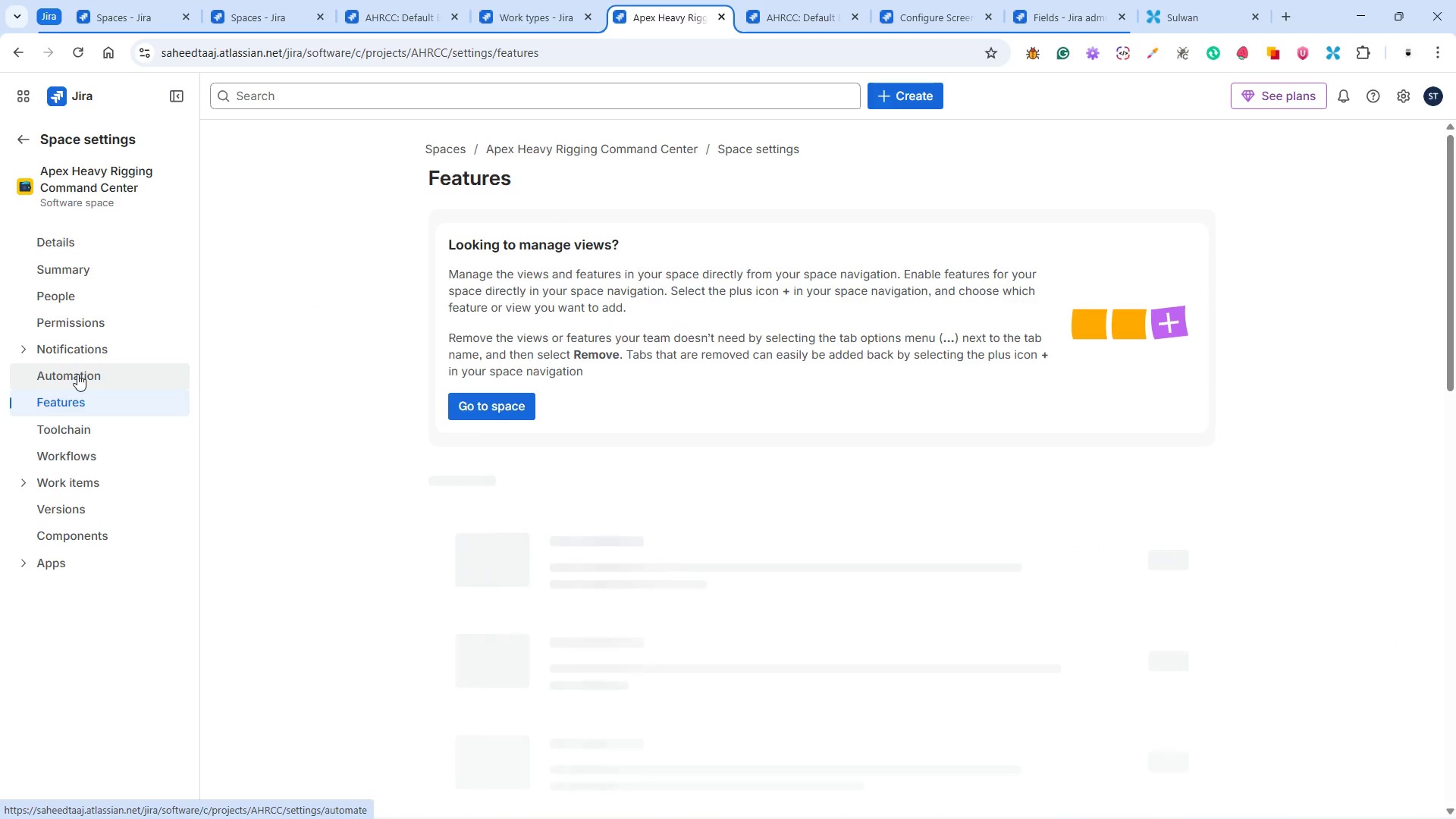 
left_click([77, 374])
 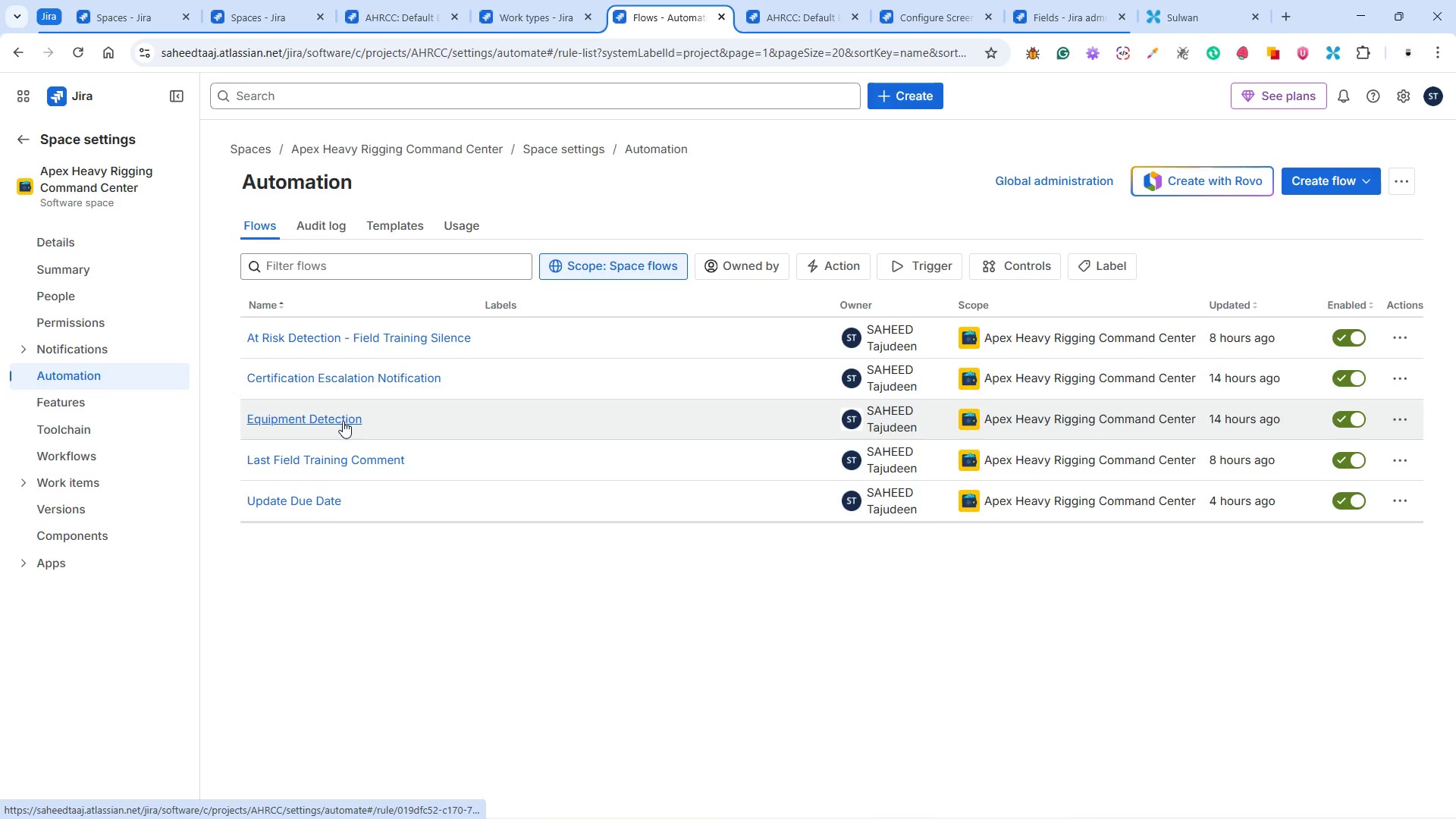 
wait(12.64)
 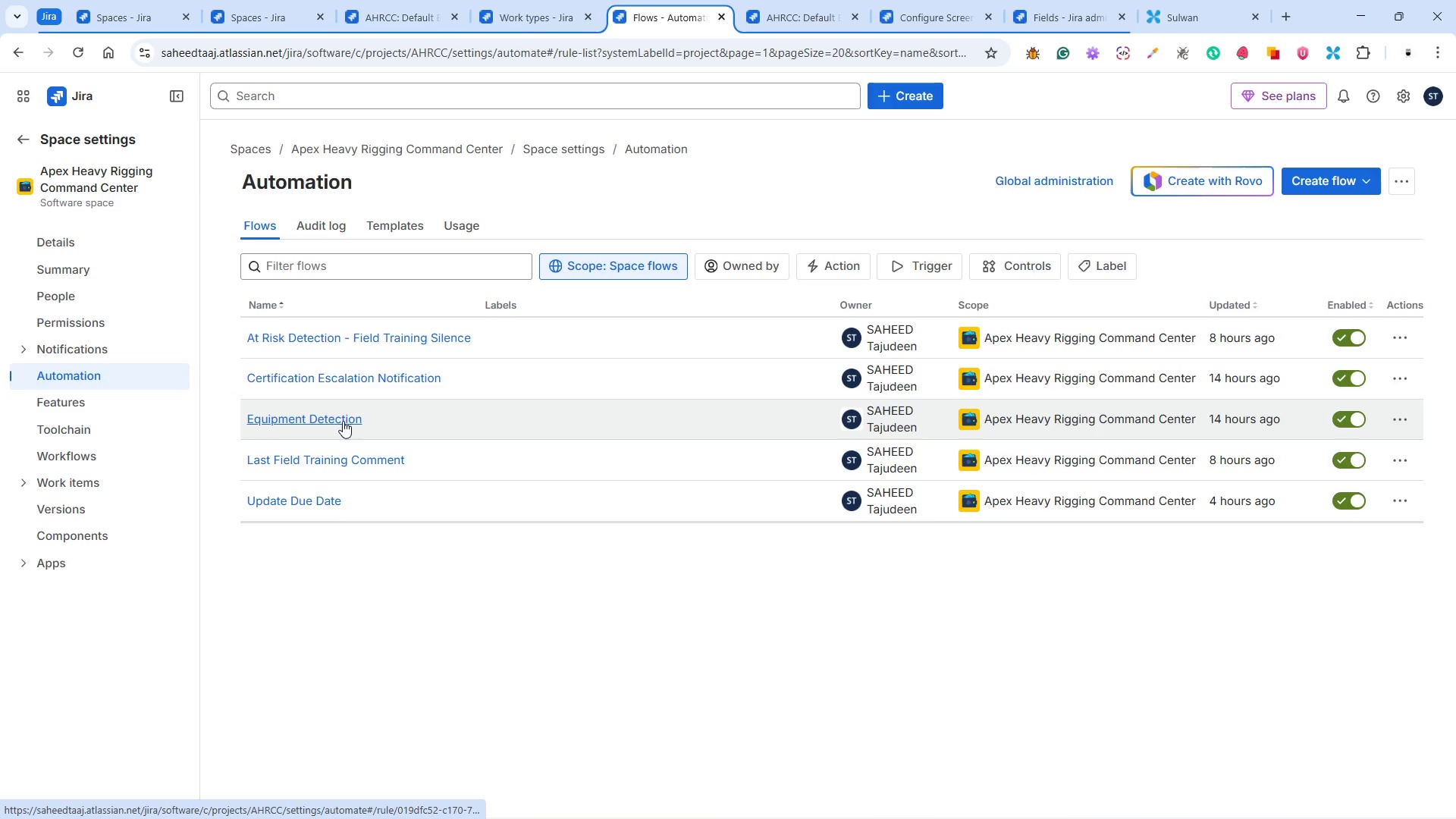 
left_click([780, 16])
 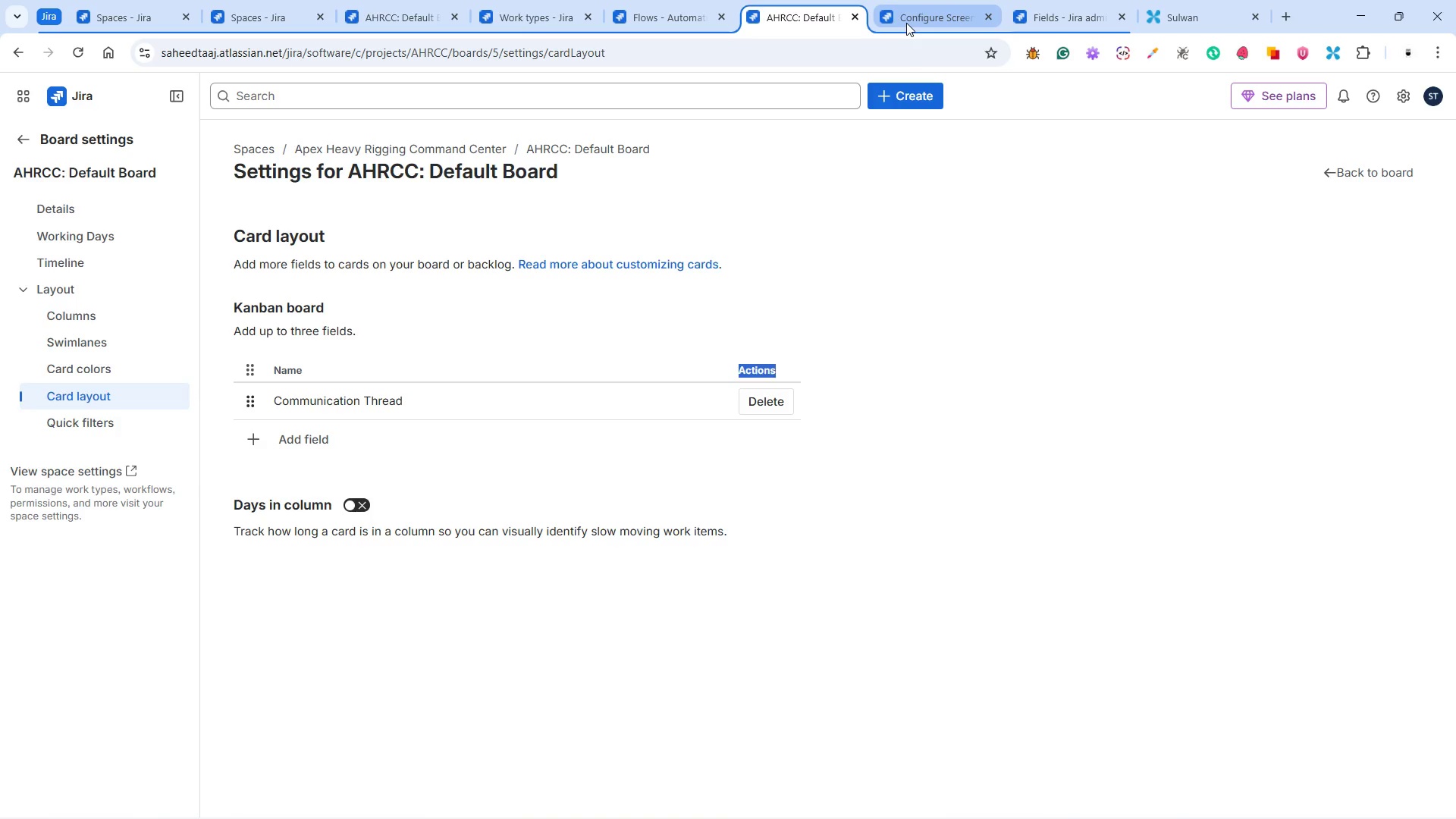 
left_click([912, 22])
 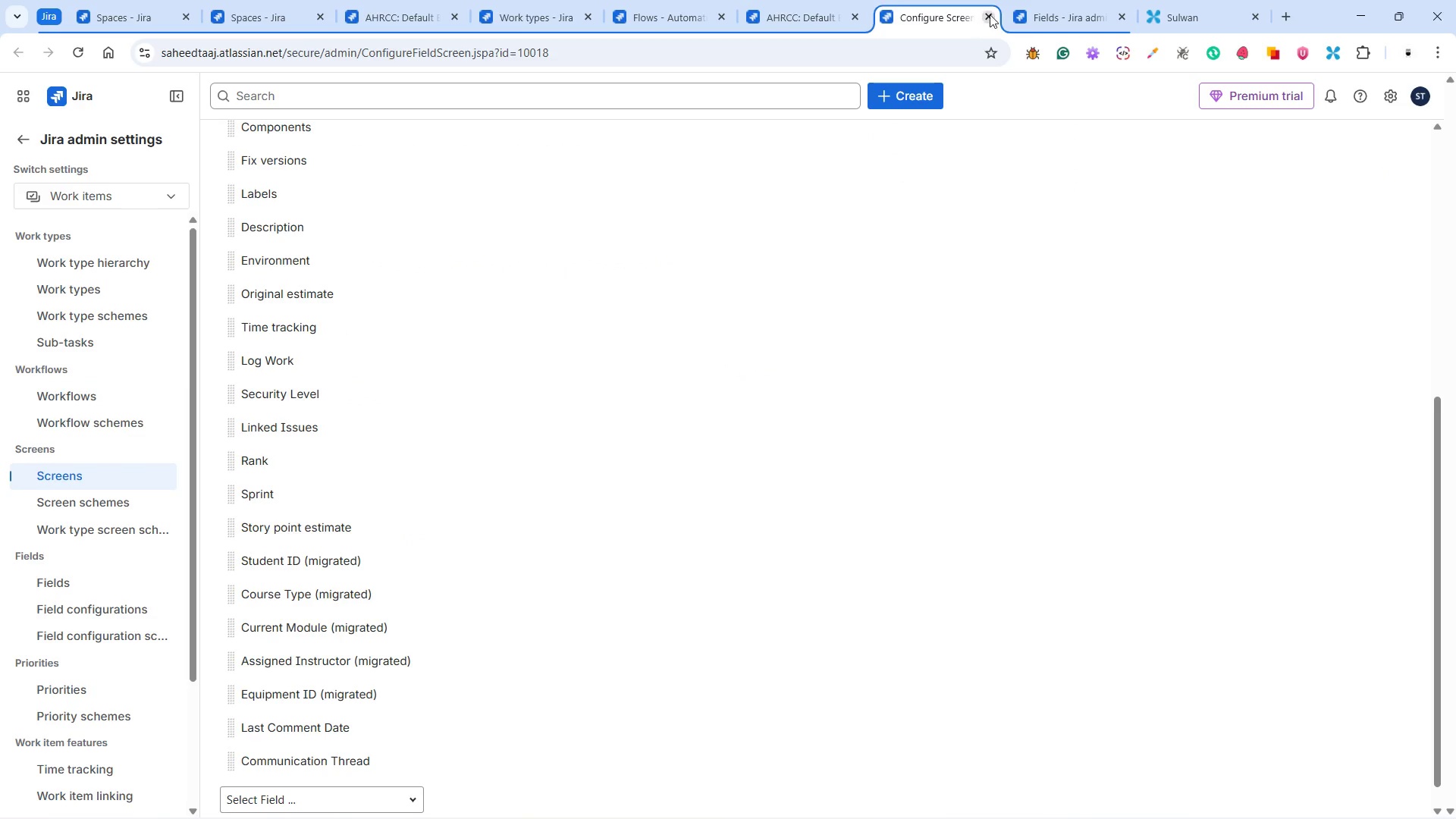 
left_click([1068, 17])
 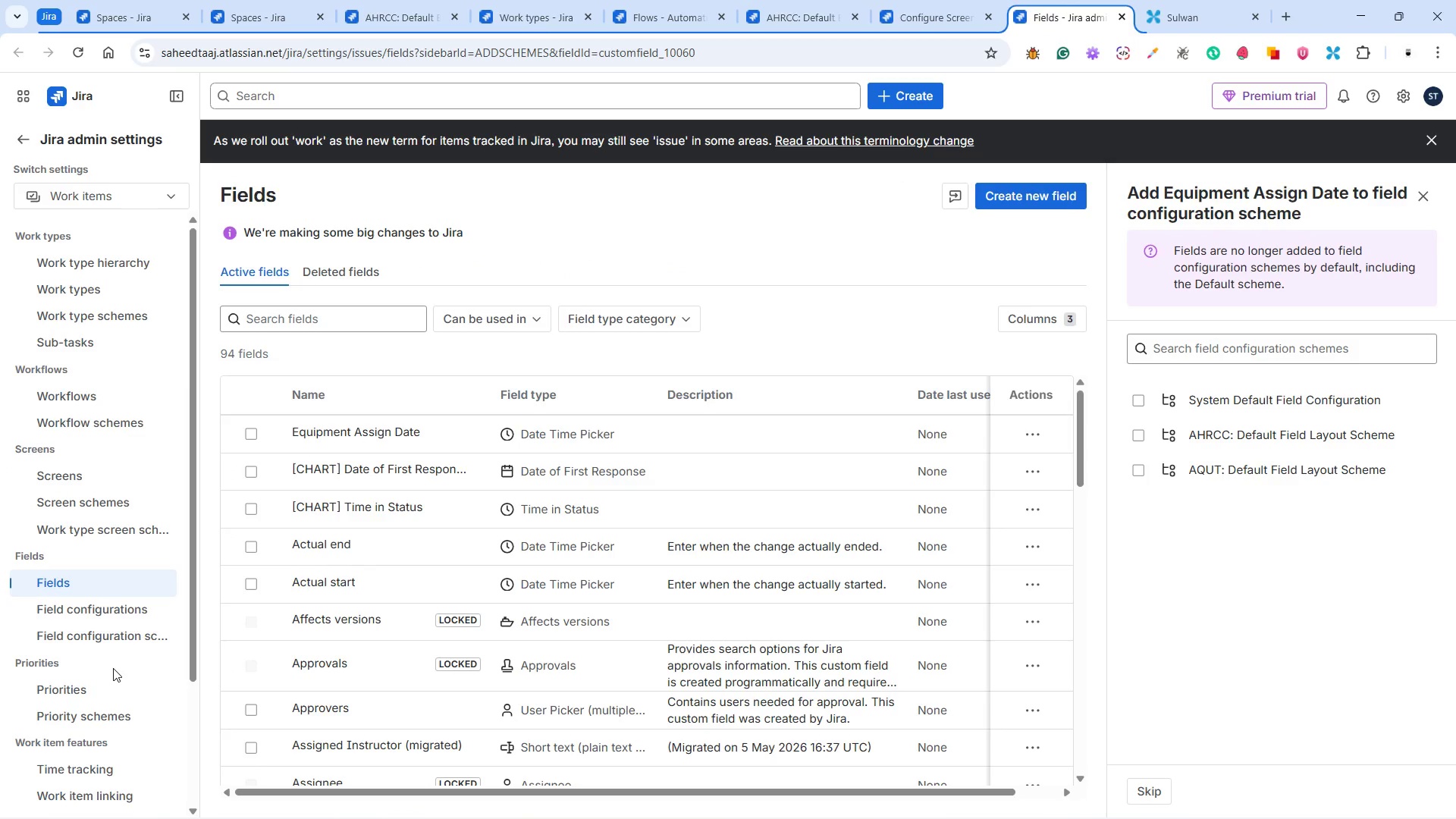 
left_click([101, 398])
 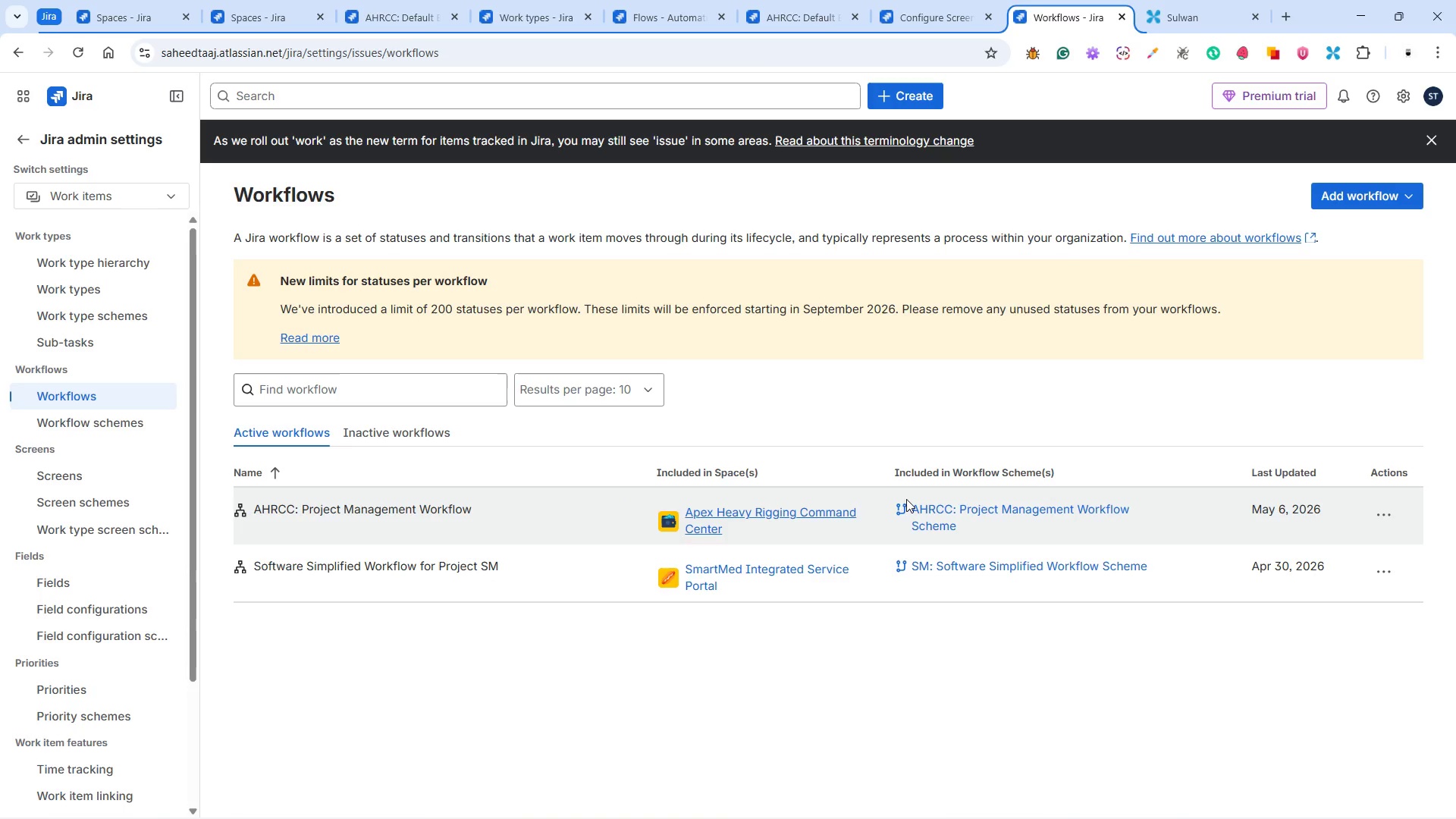 
wait(6.03)
 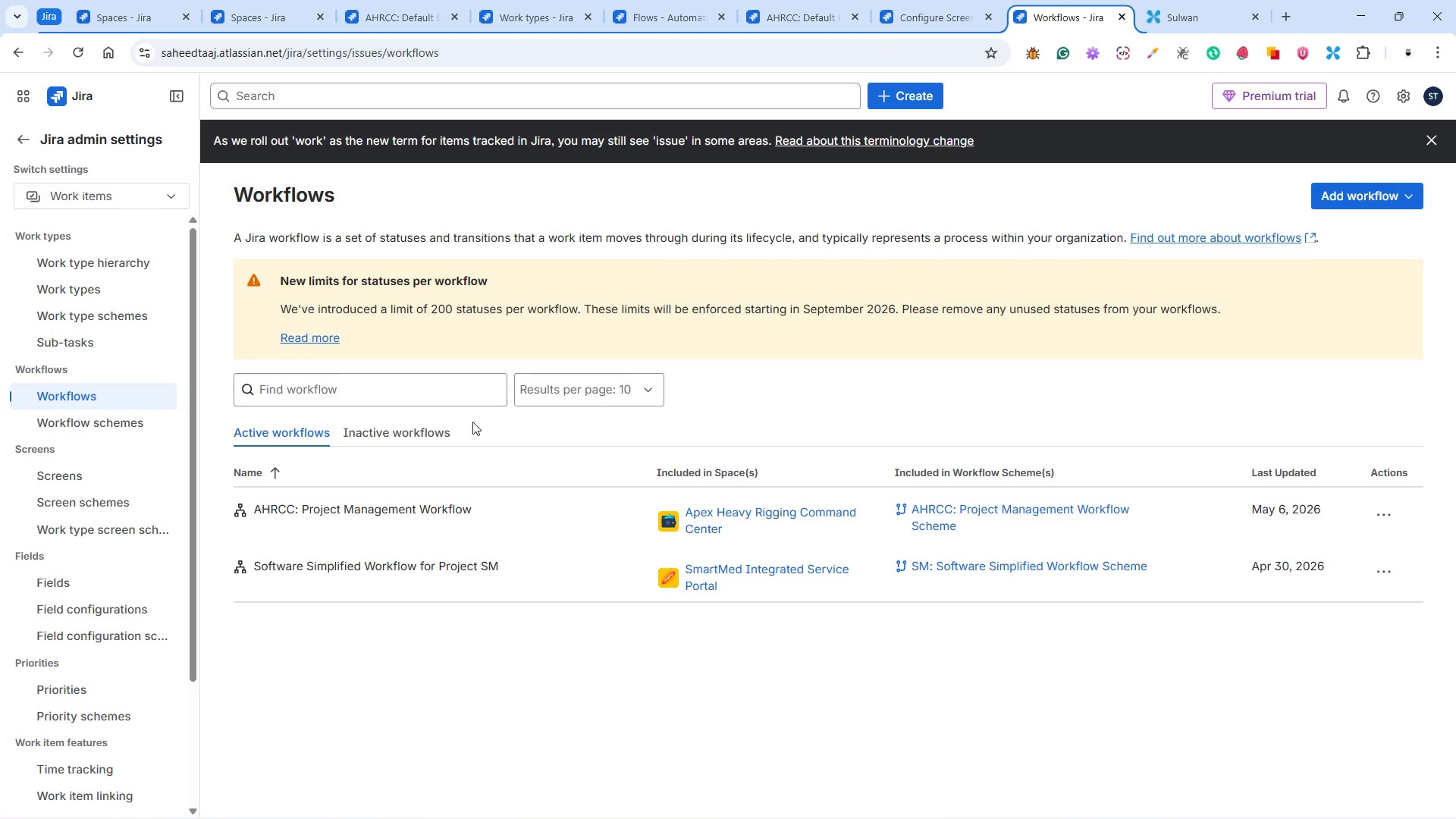 
left_click([1383, 508])
 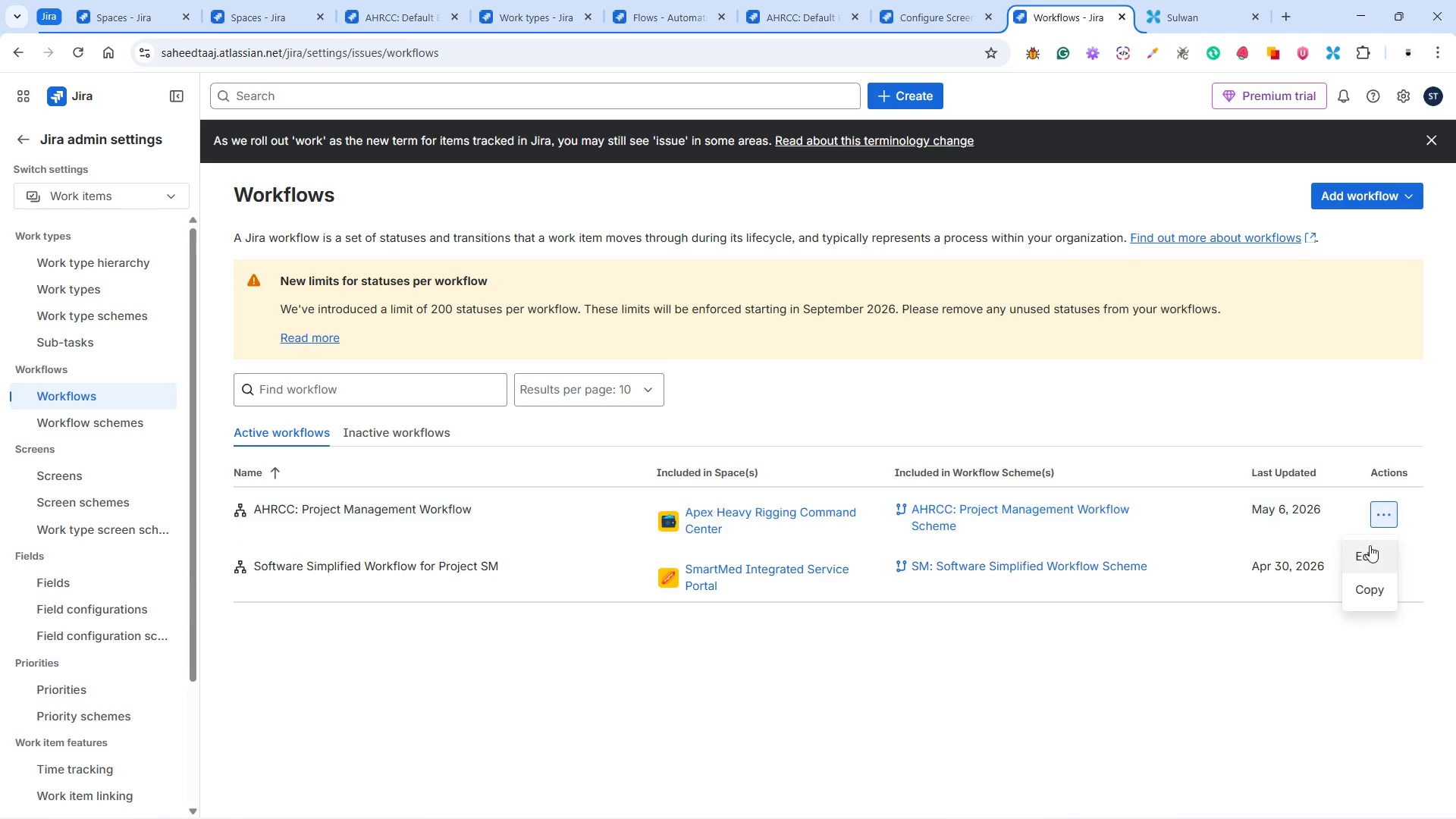 
left_click([1369, 548])
 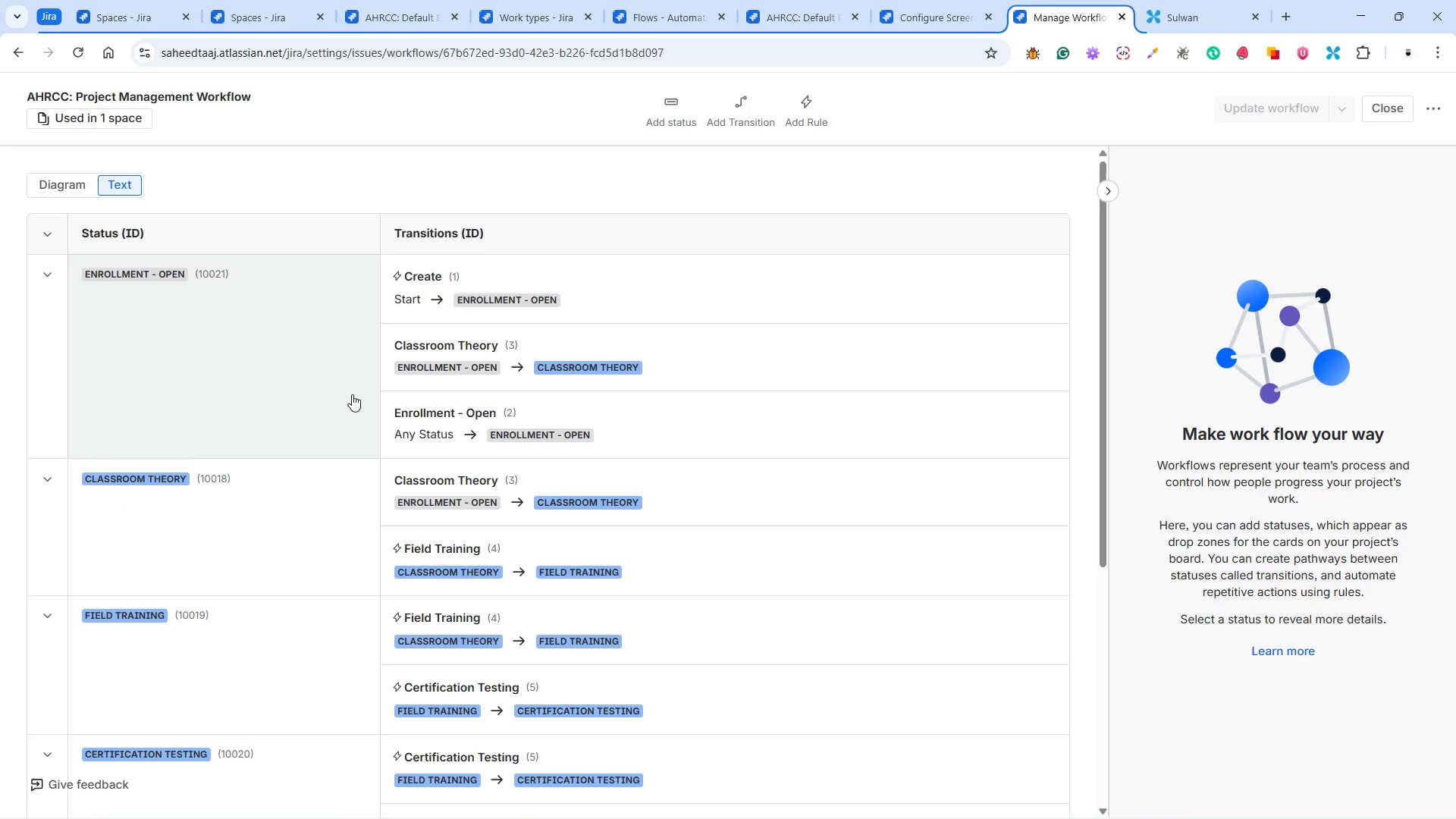 
scroll: coordinate [406, 584], scroll_direction: down, amount: 1.0
 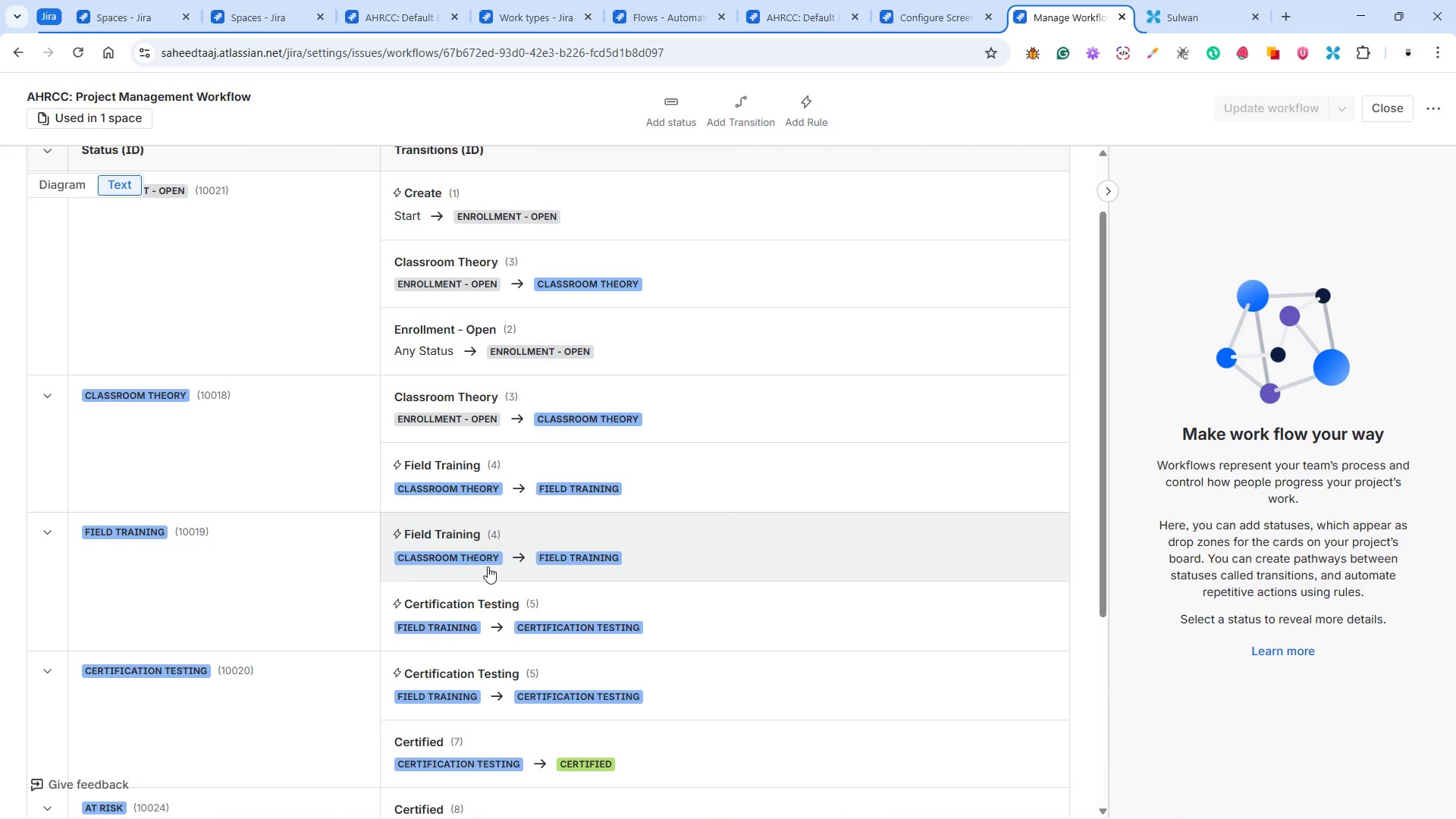 
left_click([490, 566])
 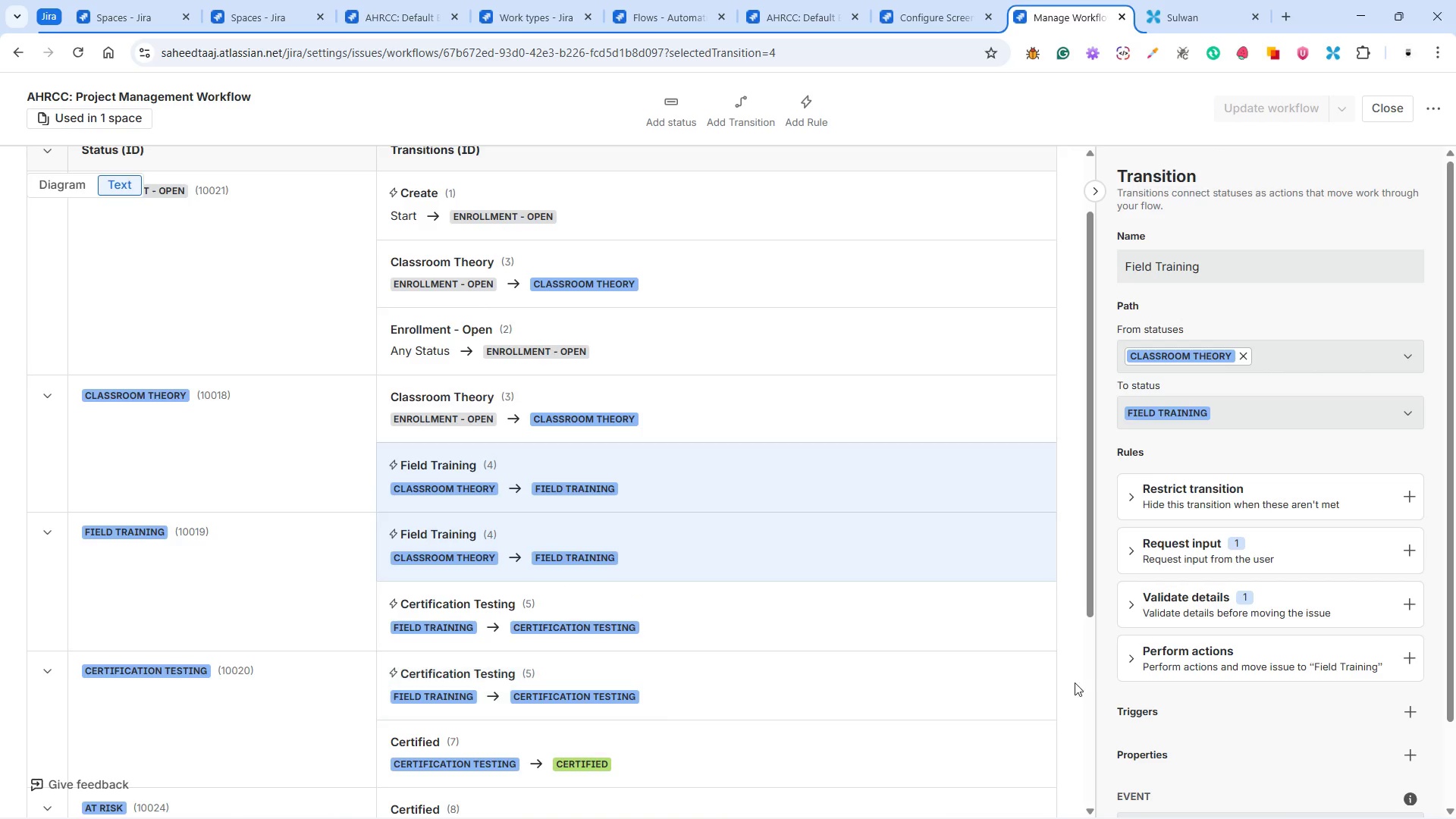 
scroll: coordinate [1216, 691], scroll_direction: down, amount: 2.0
 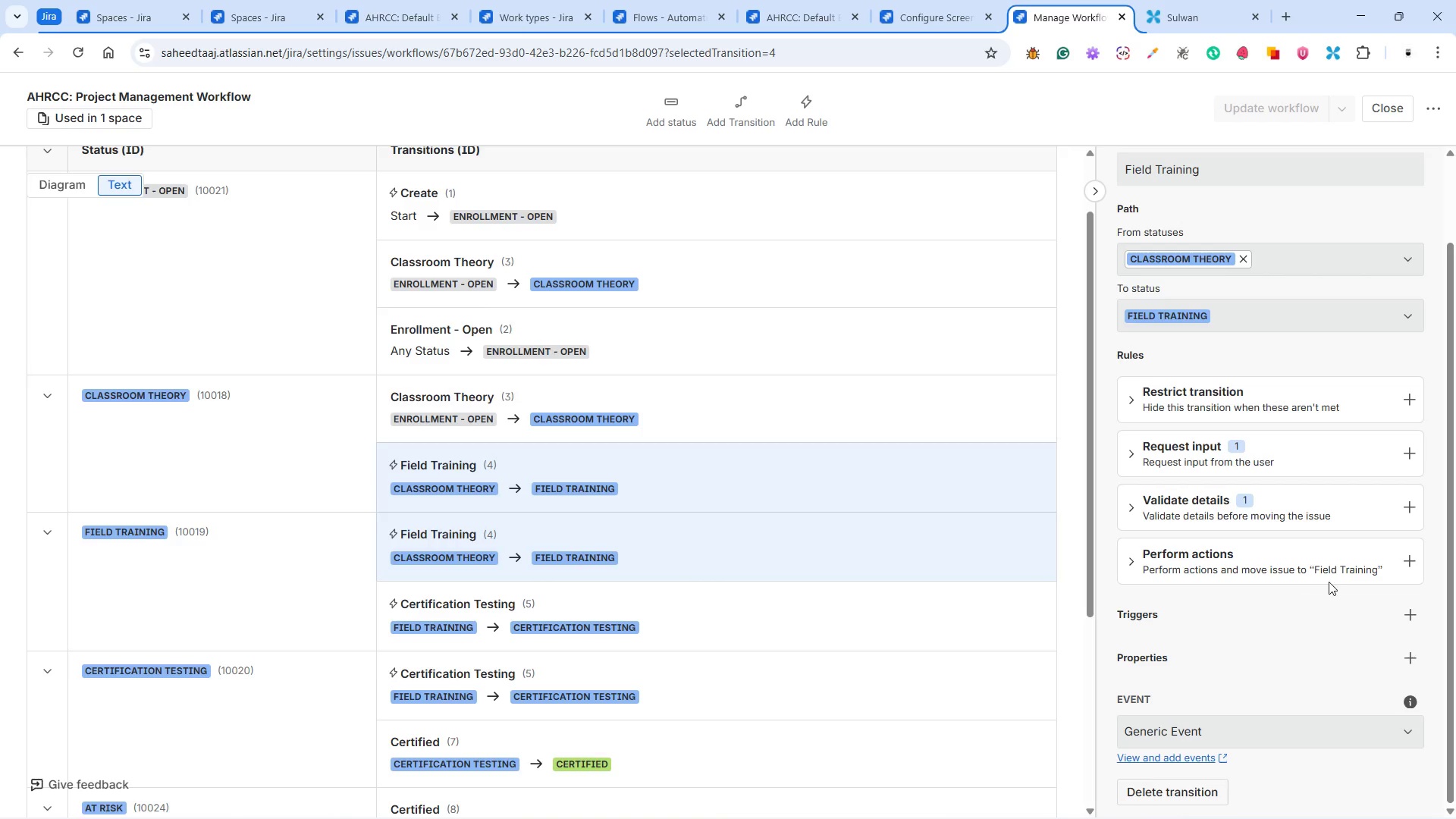 
wait(58.29)
 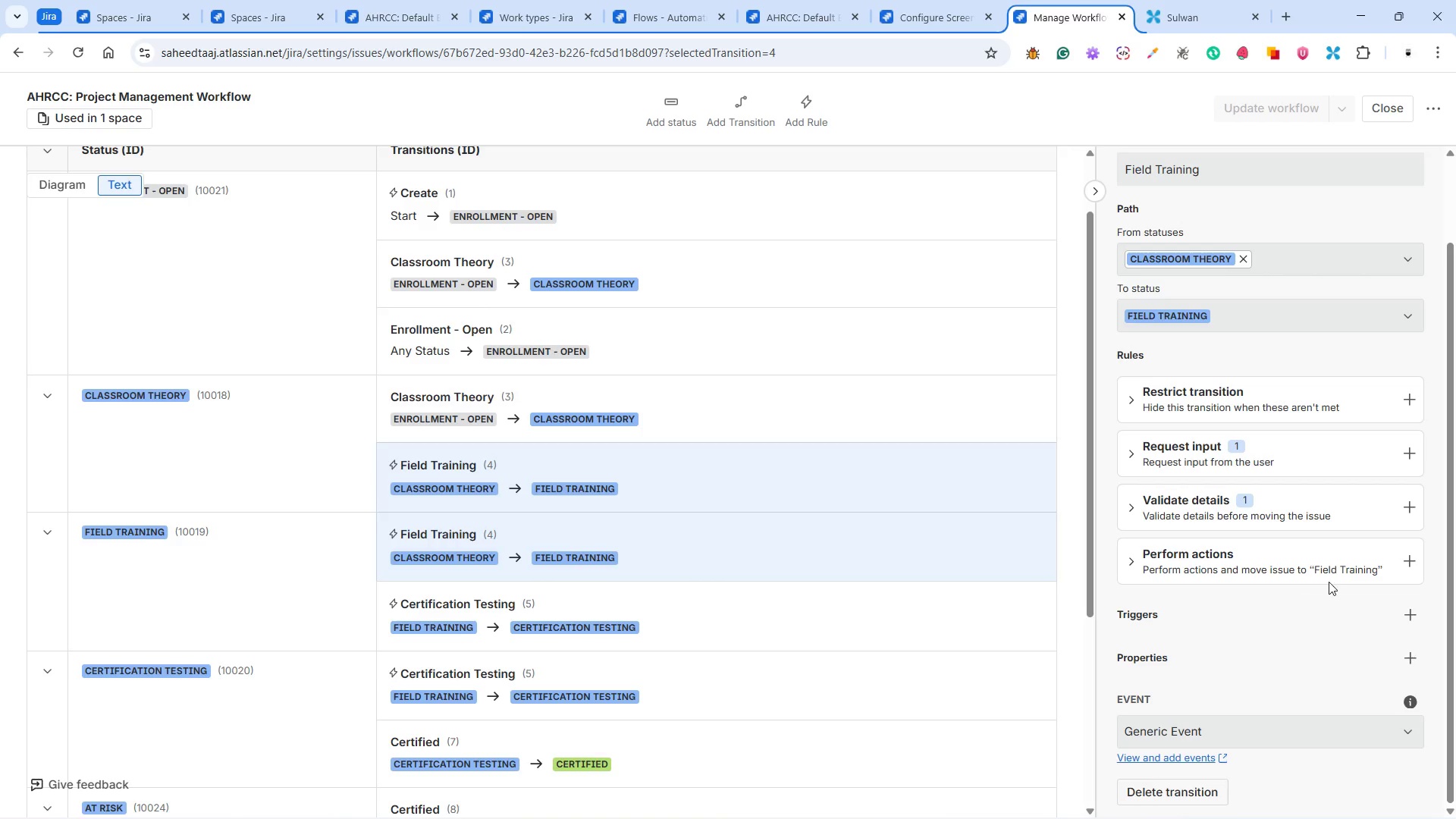 
left_click([1338, 499])
 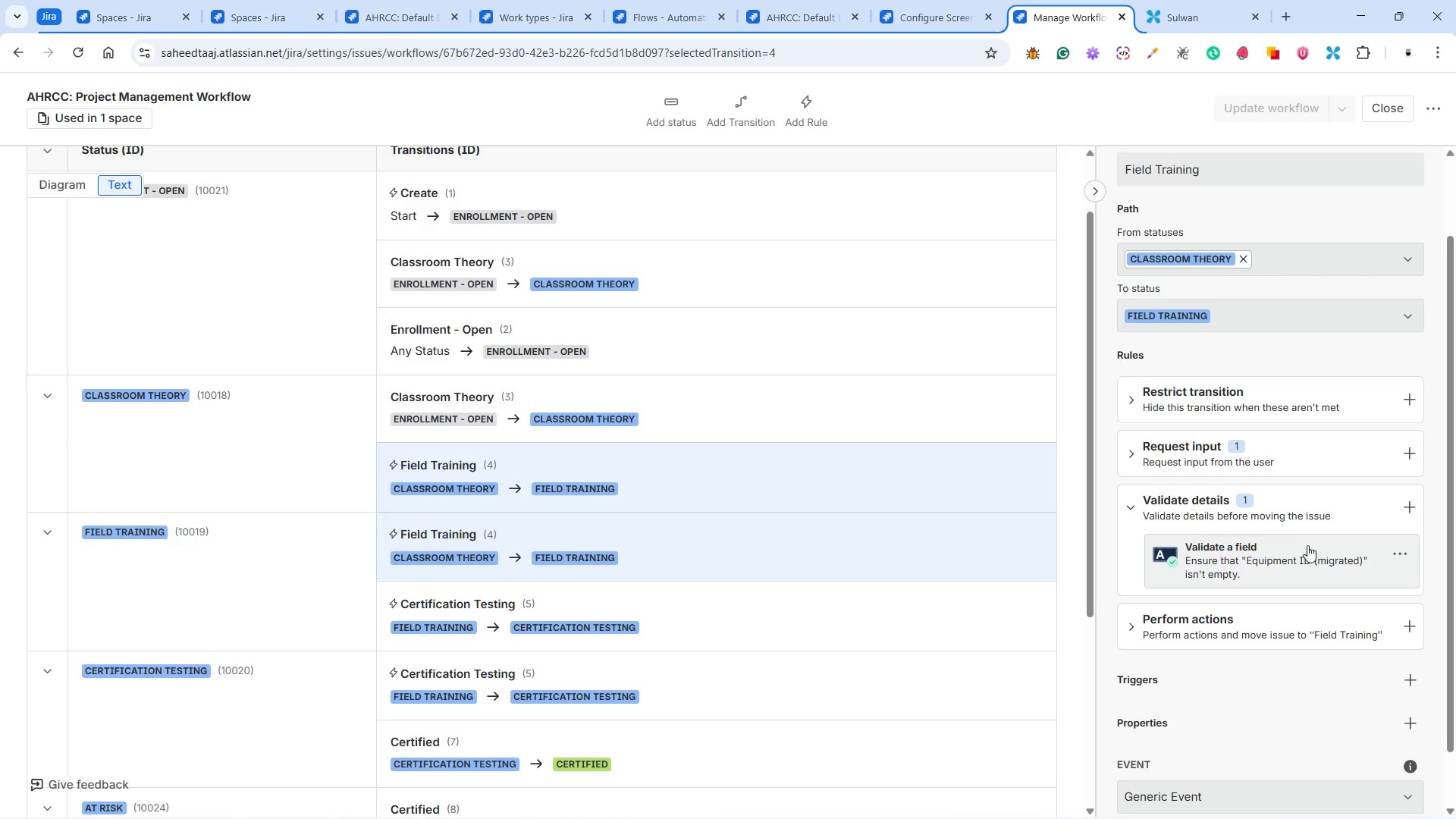 
left_click([1301, 547])
 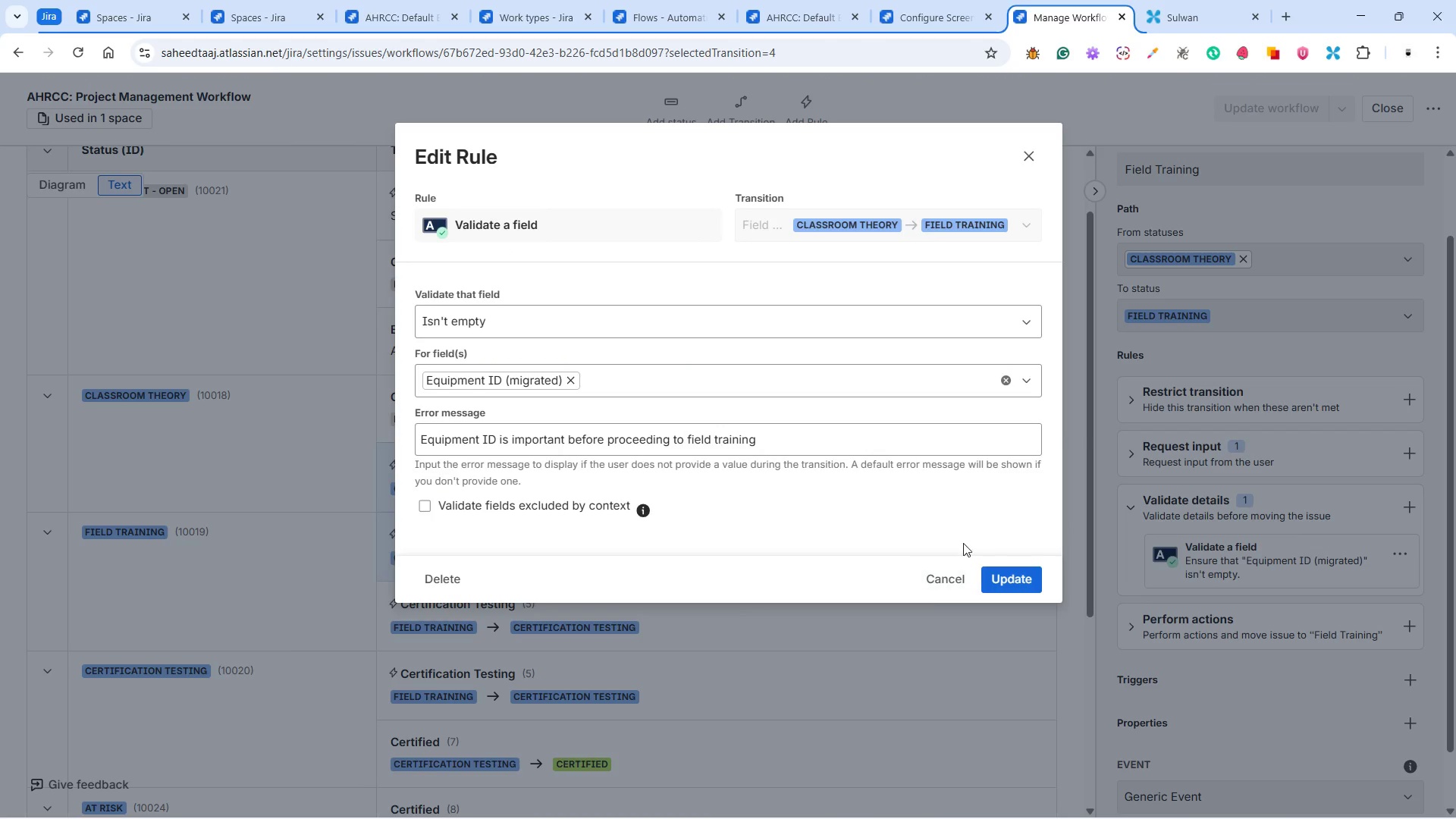 
wait(7.94)
 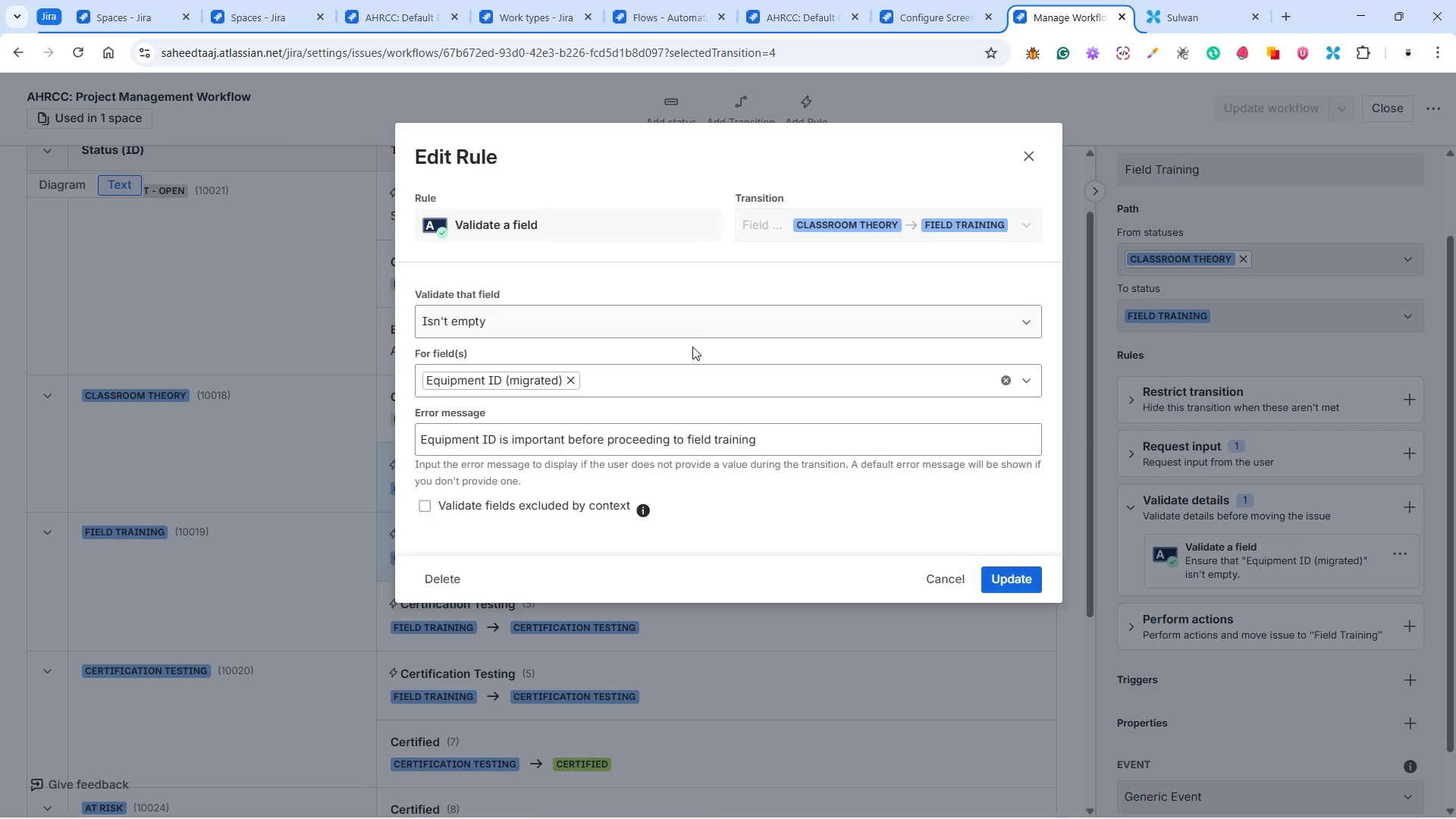 
left_click([1031, 158])
 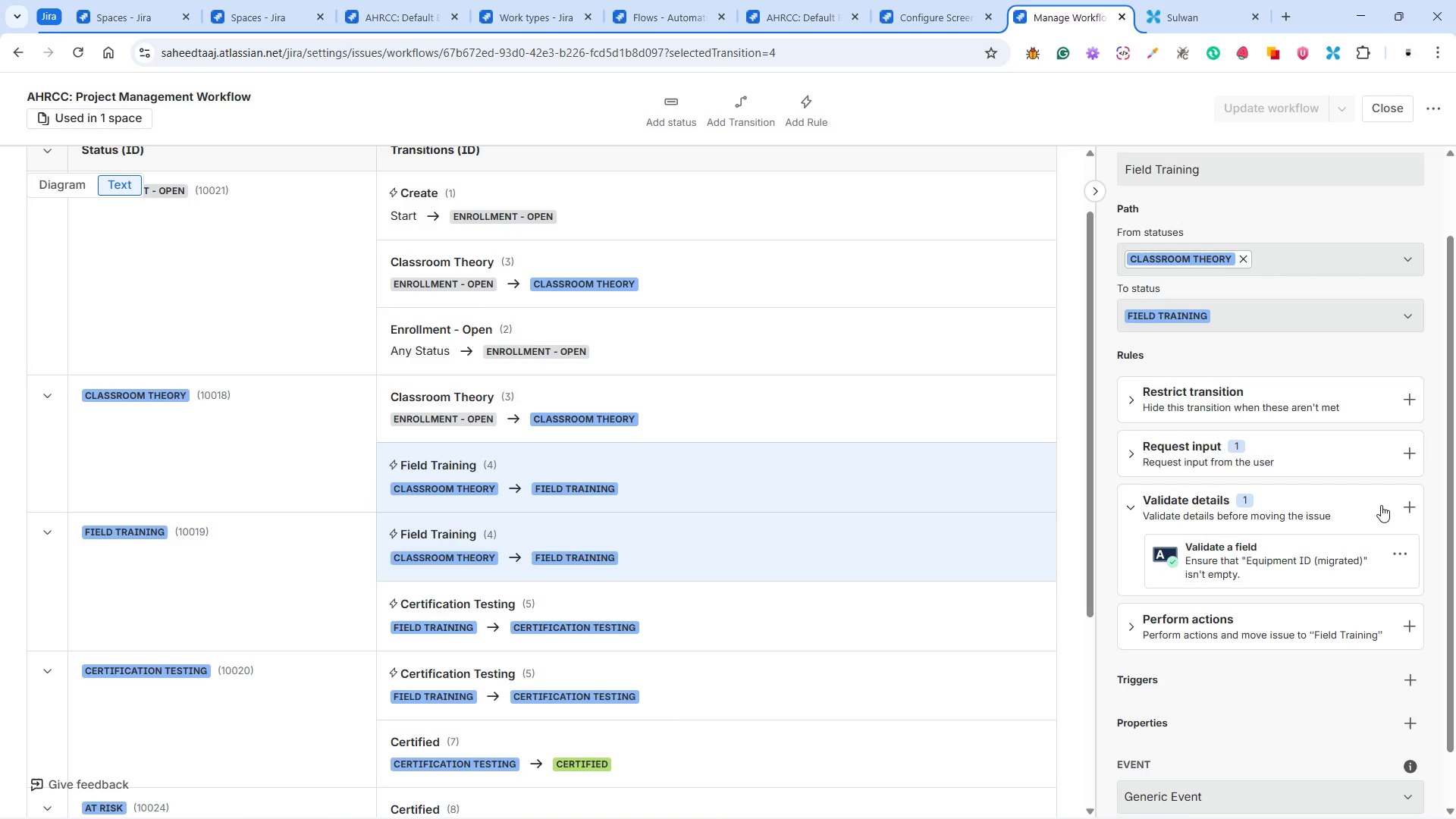 
wait(6.58)
 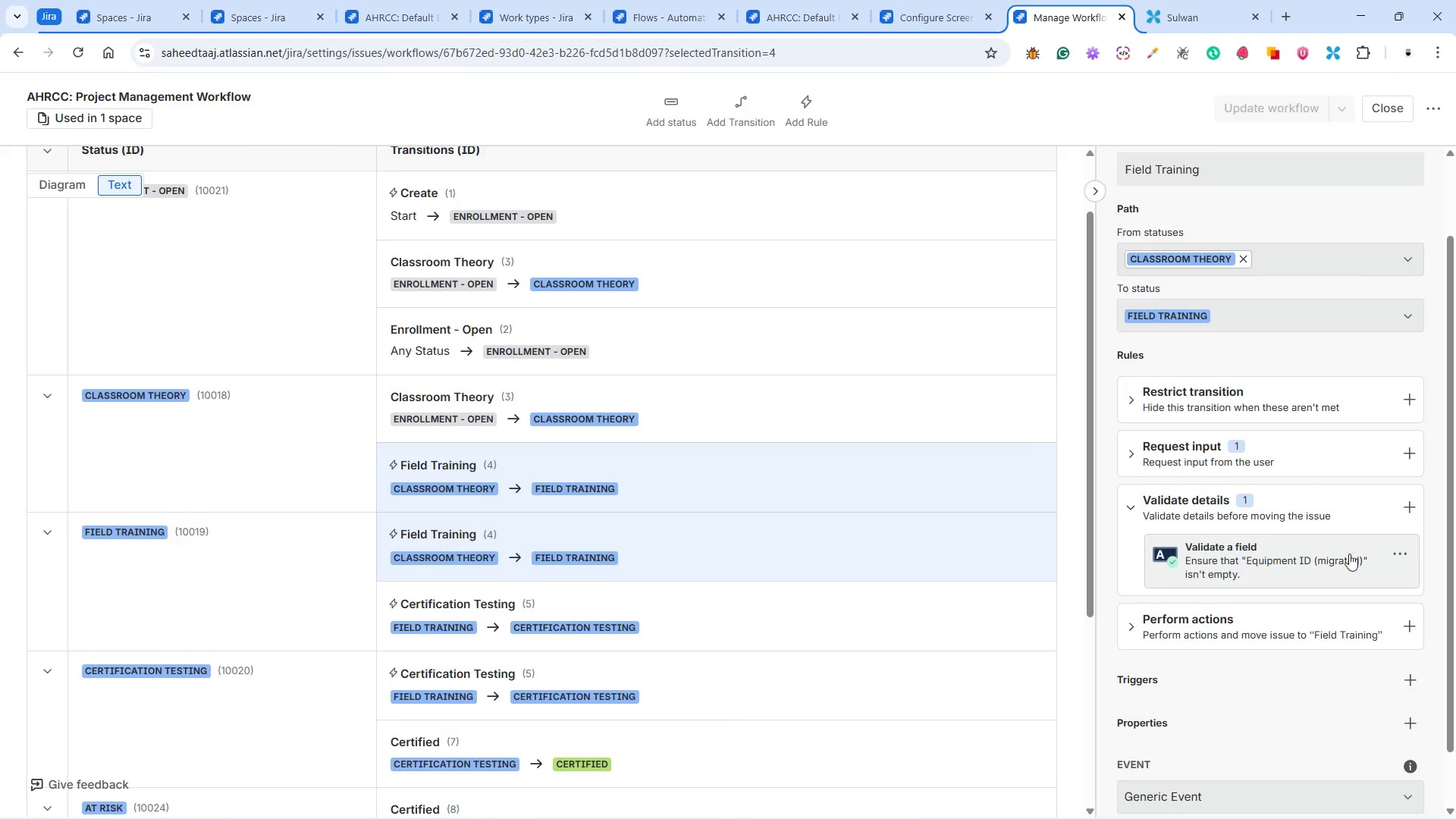 
left_click([1335, 449])
 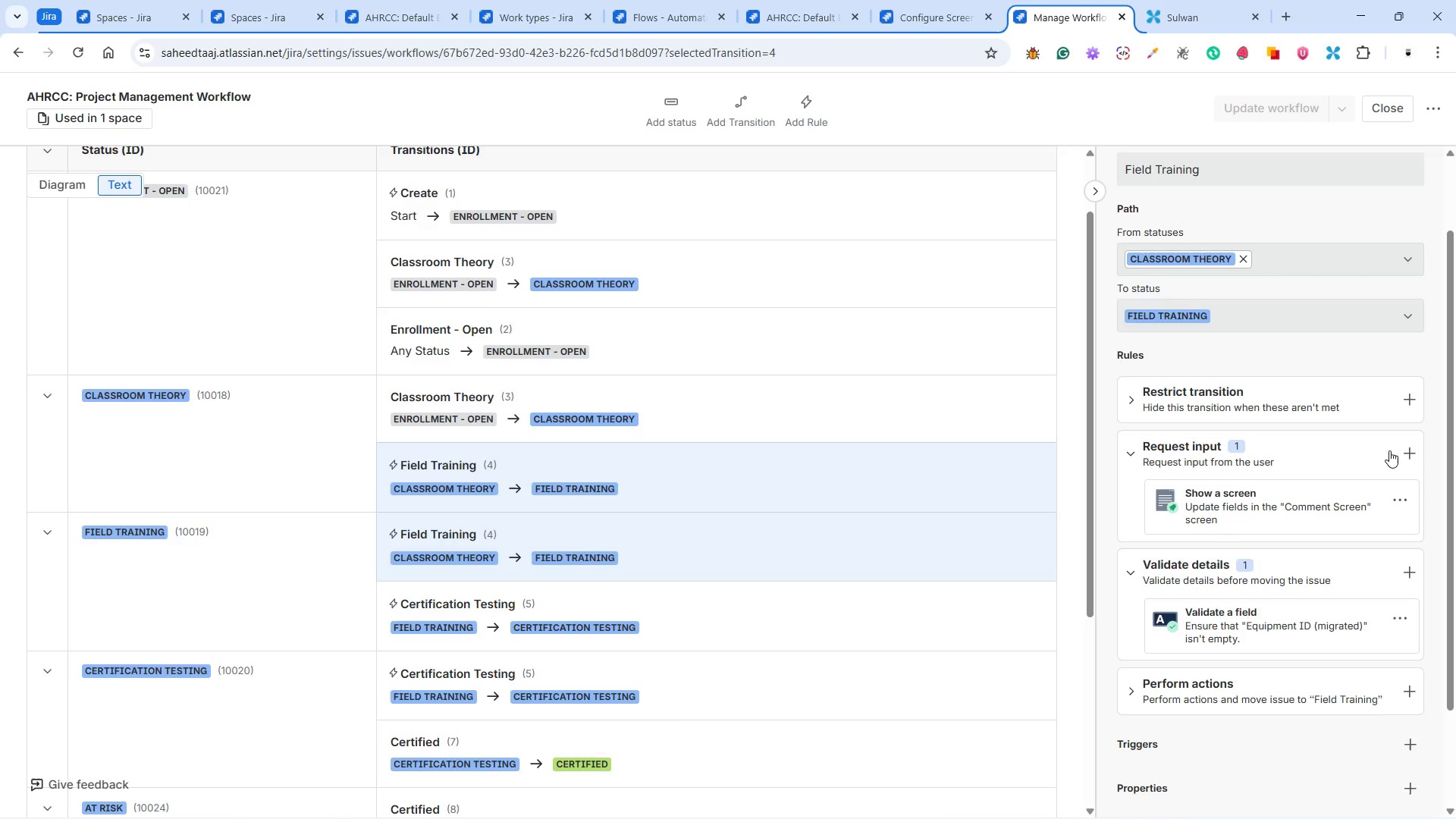 
left_click([1403, 450])
 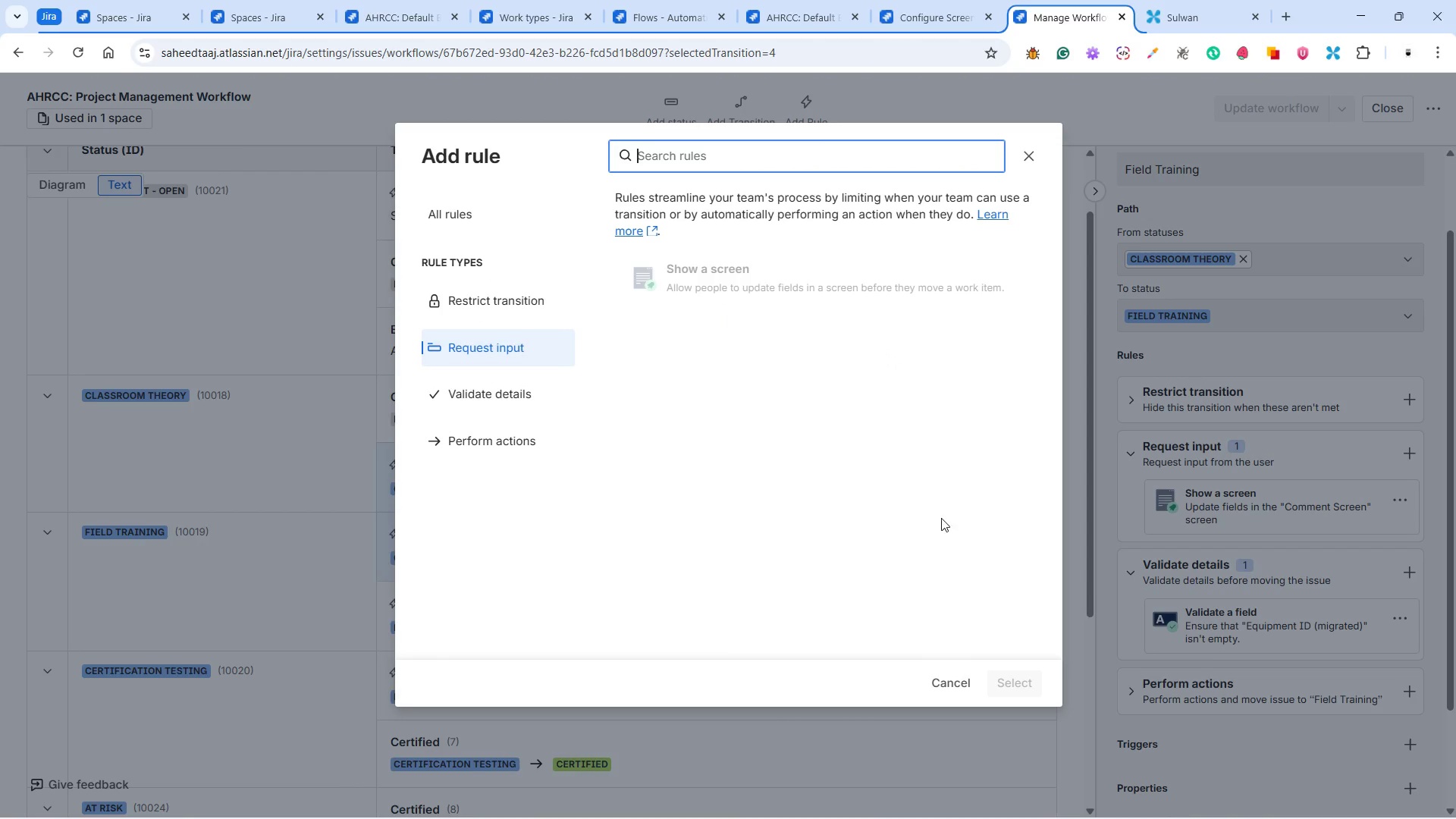 
left_click([948, 688])
 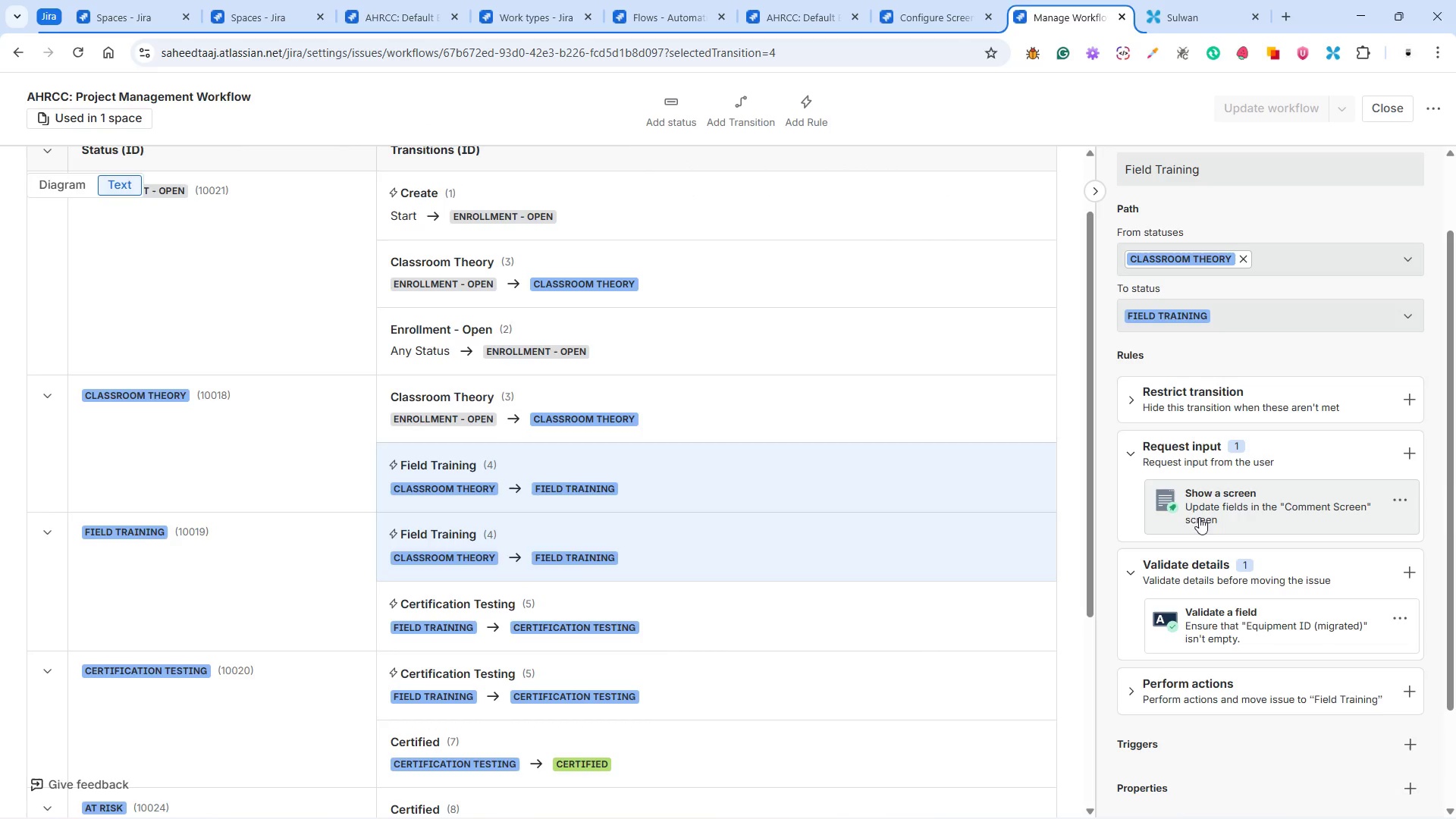 
left_click([1210, 504])
 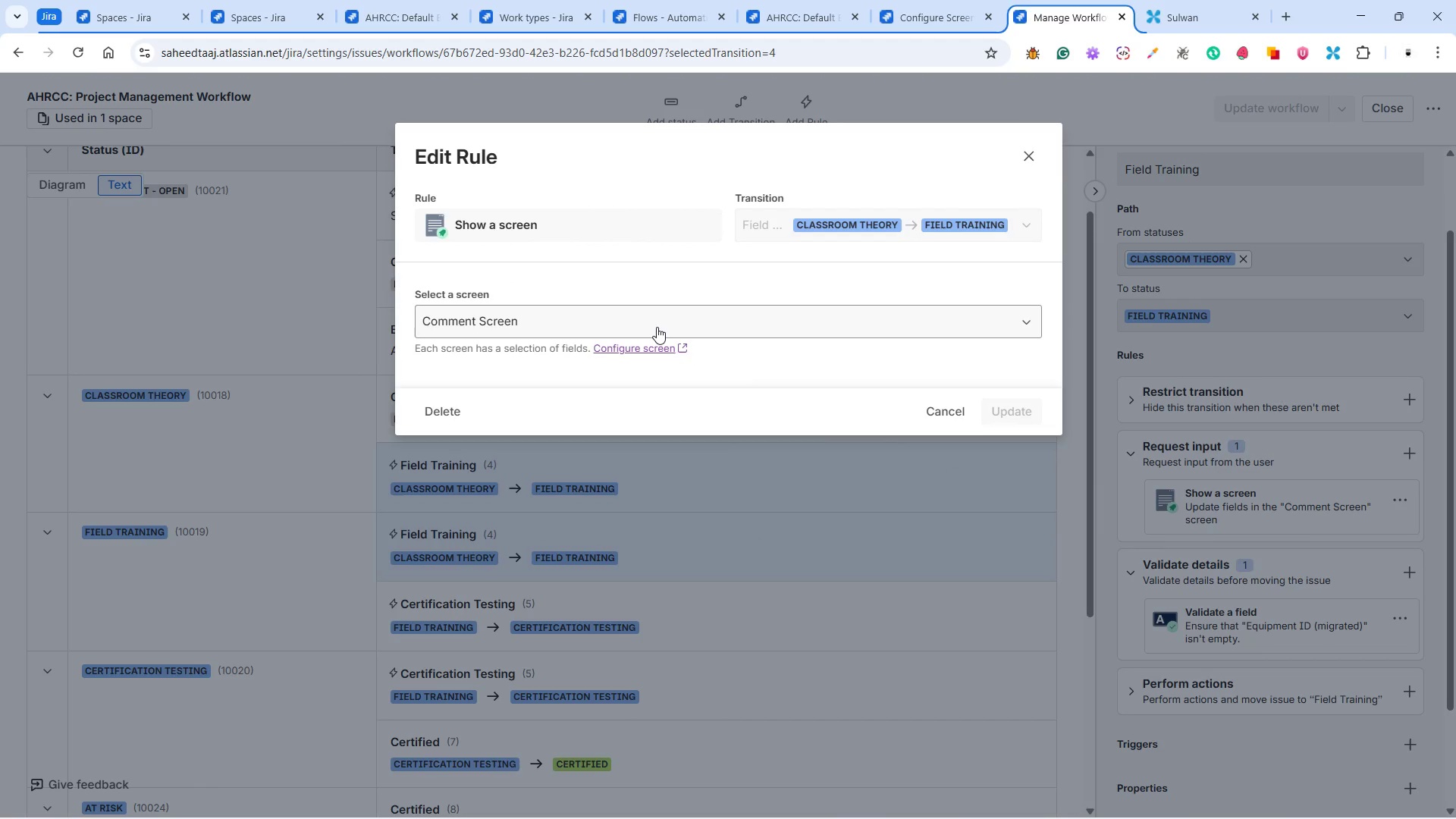 
wait(7.86)
 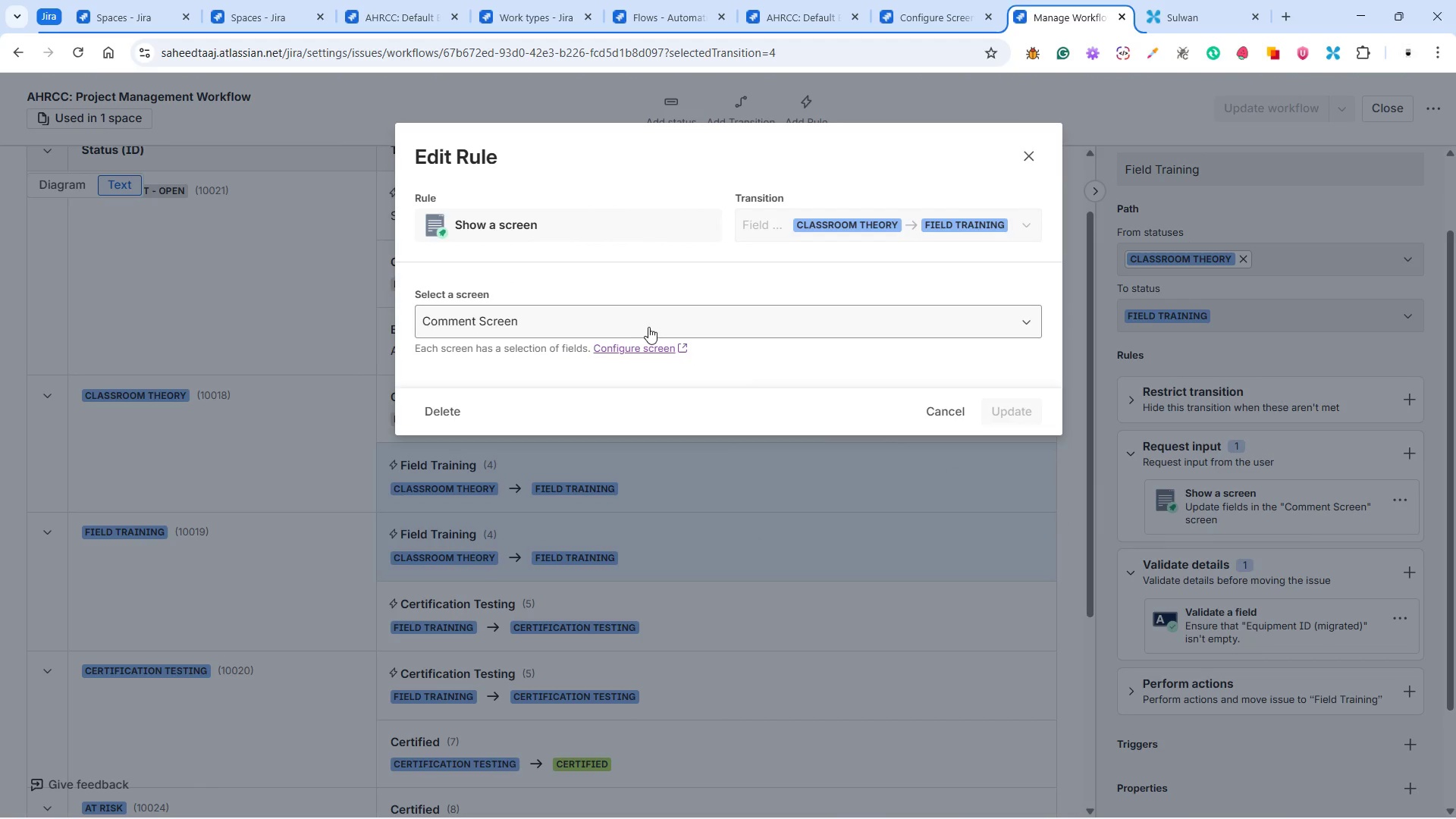 
left_click([937, 411])
 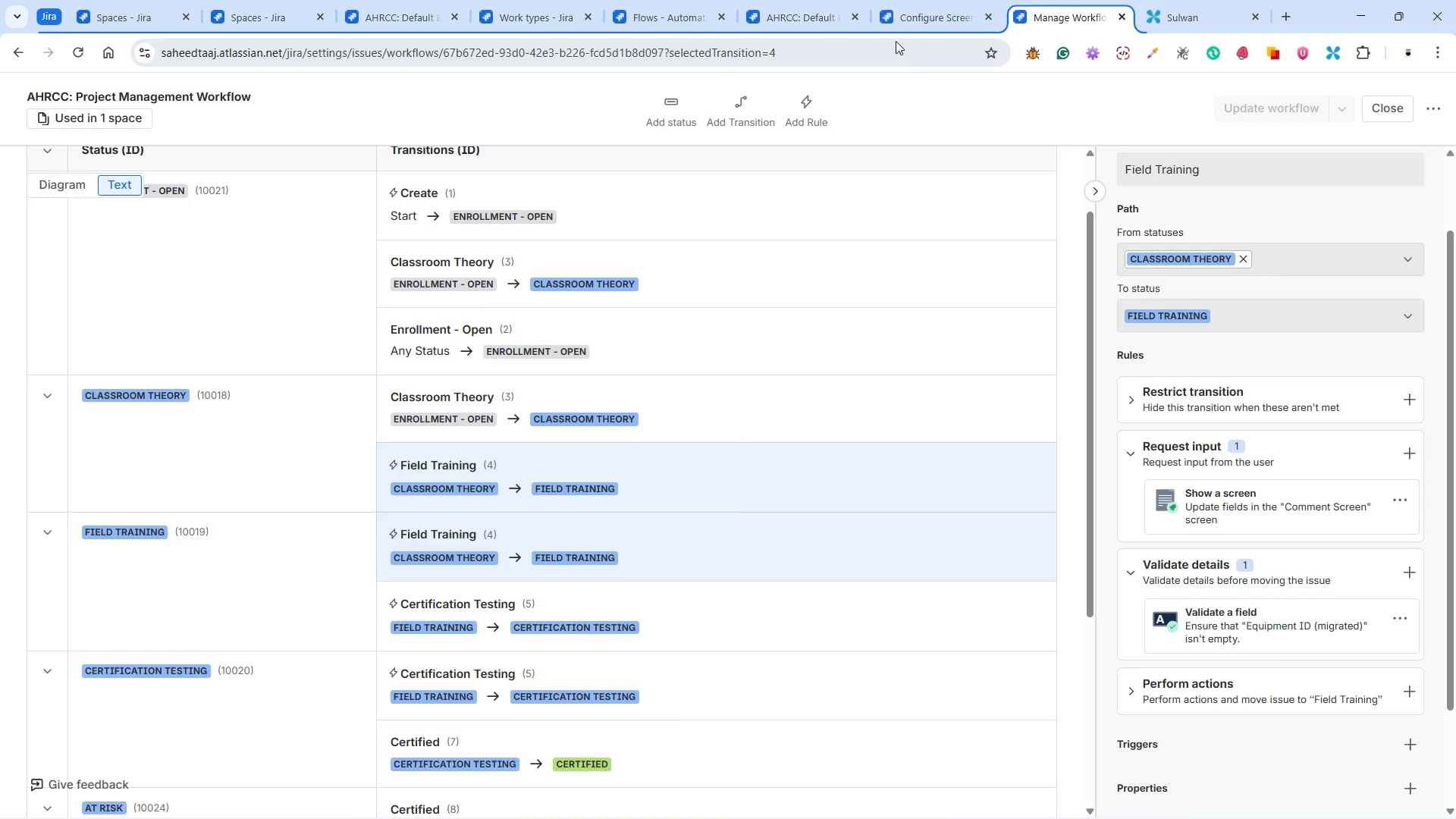 
left_click([937, 20])
 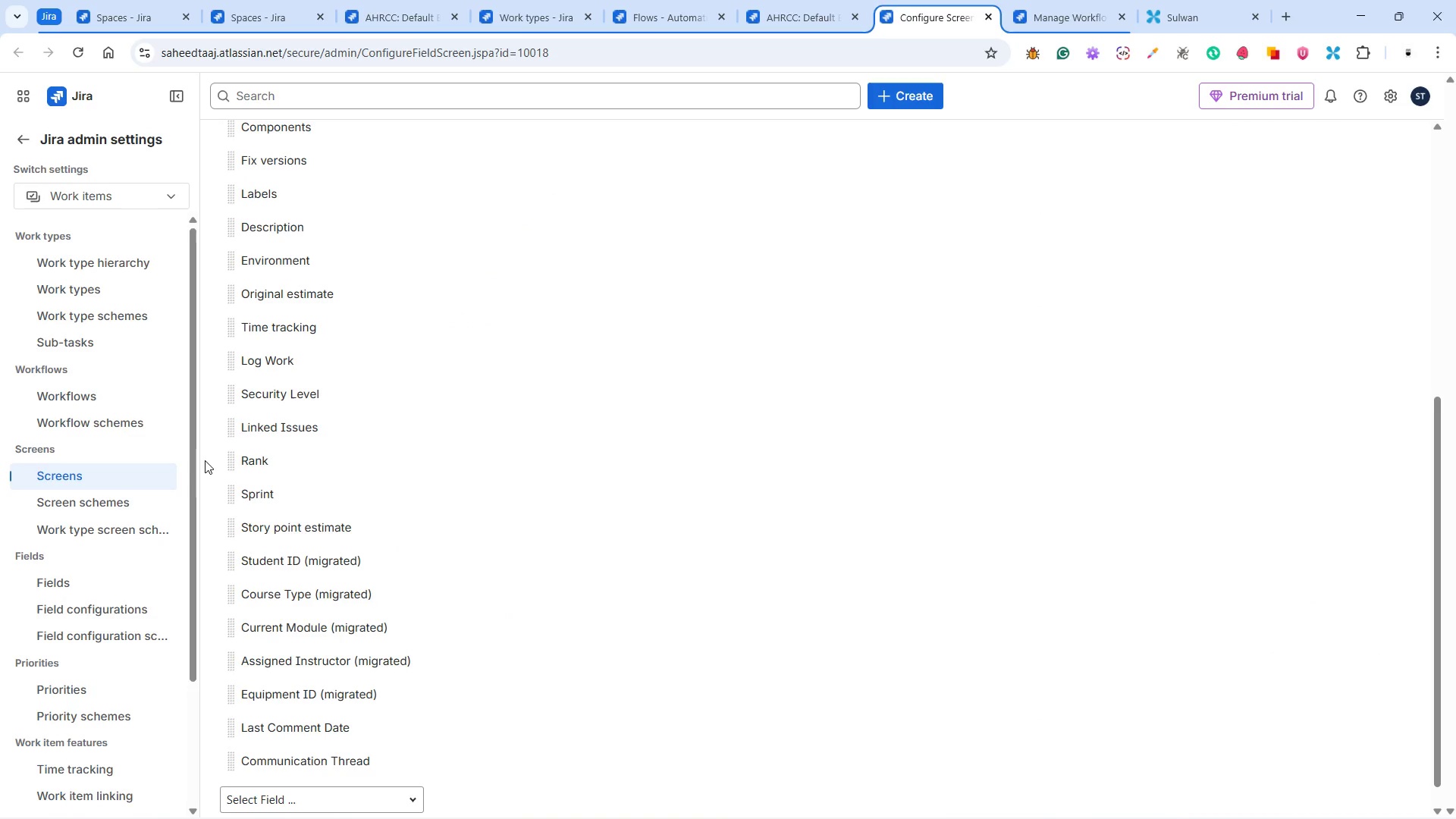 
left_click([137, 478])
 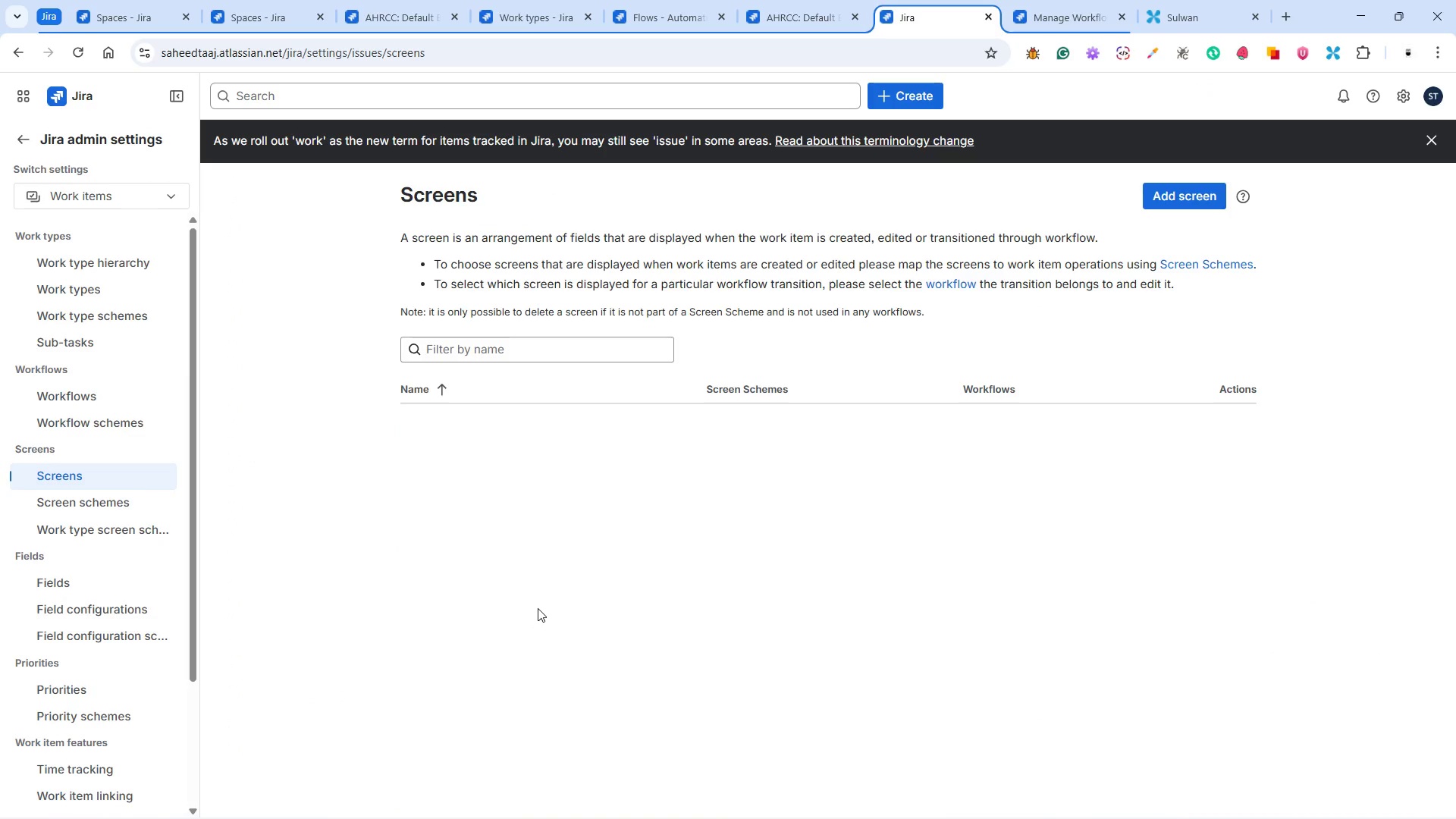 
wait(6.56)
 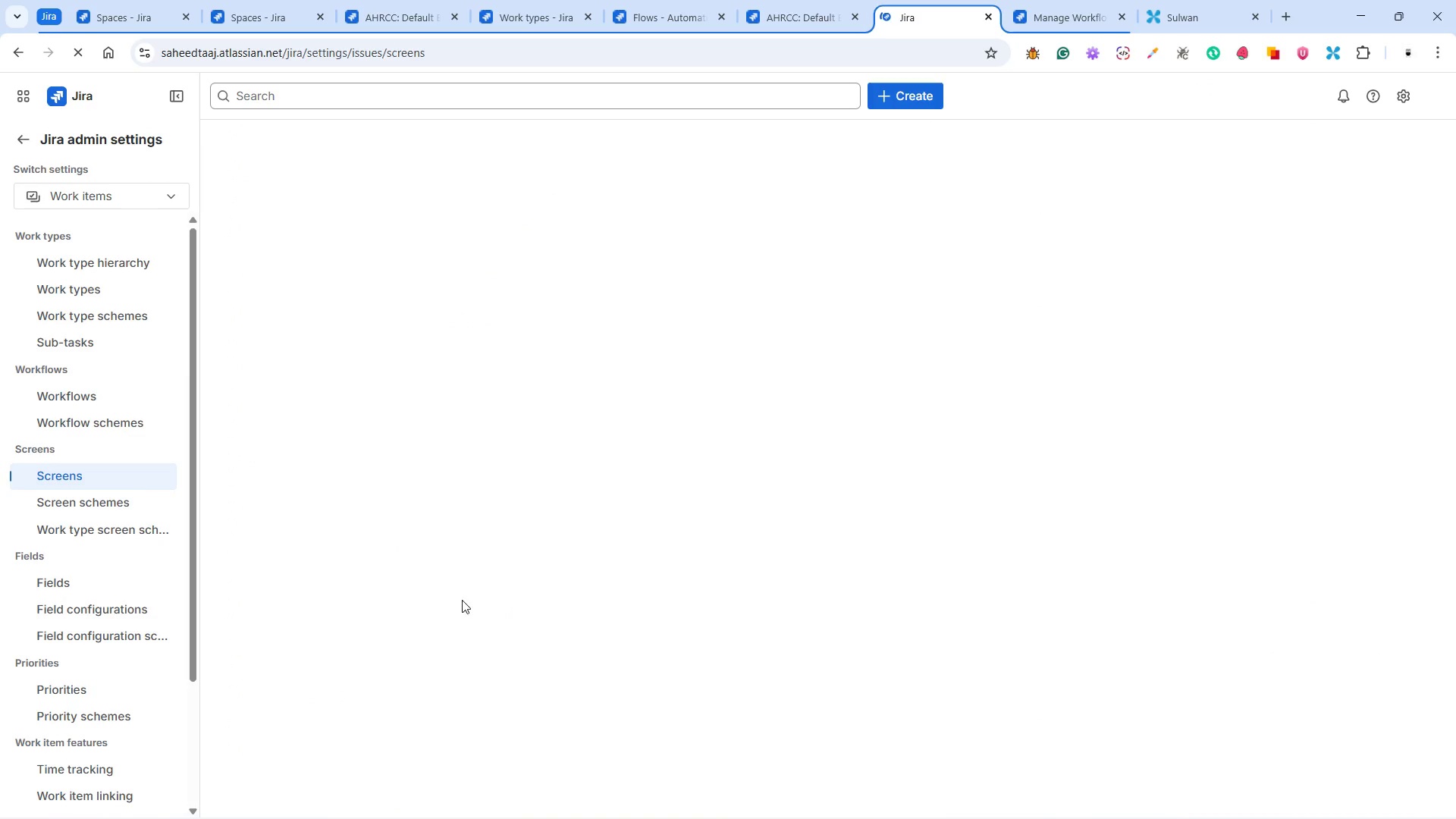 
scroll: coordinate [382, 620], scroll_direction: down, amount: 4.0
 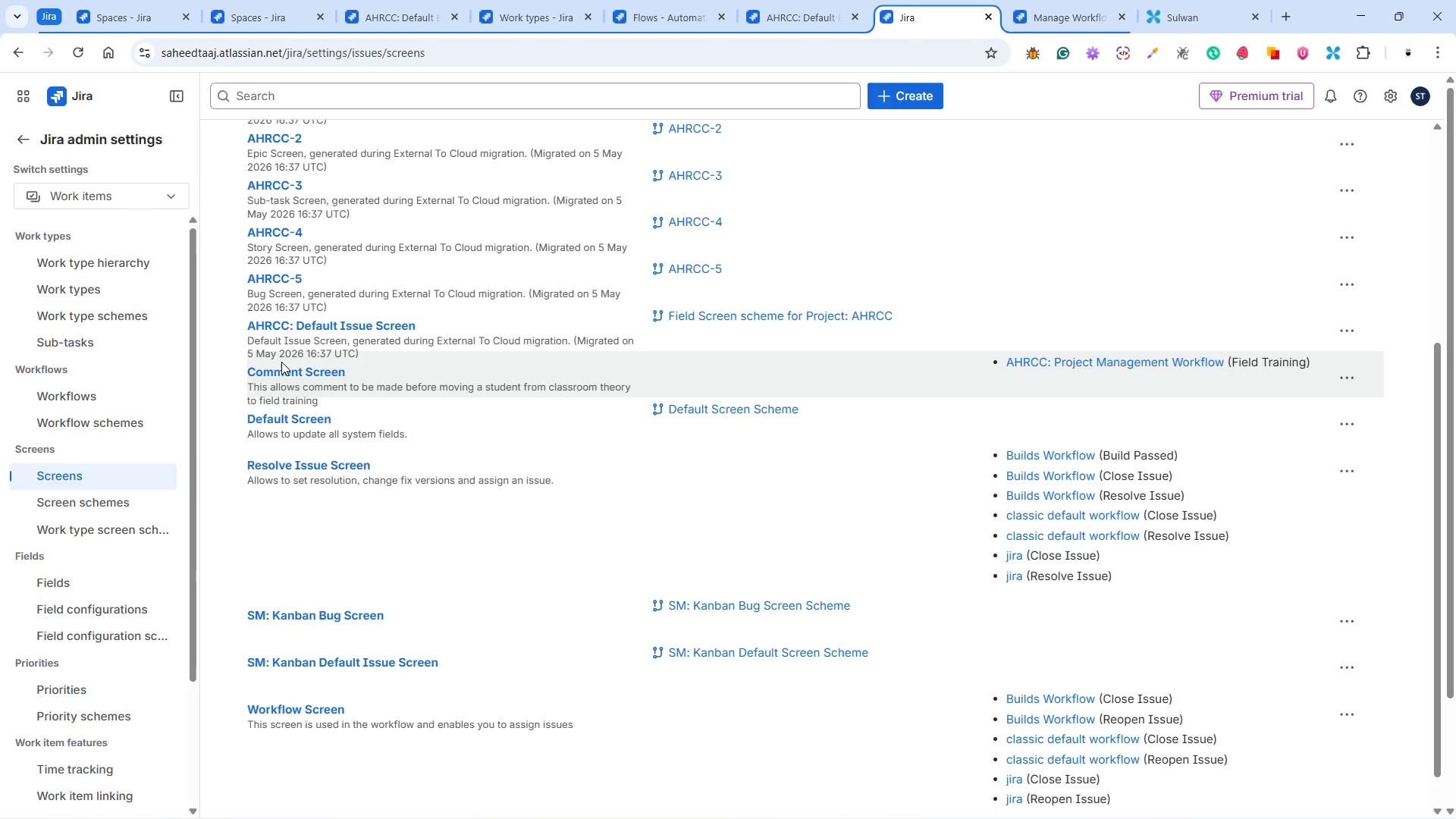 
left_click([286, 374])
 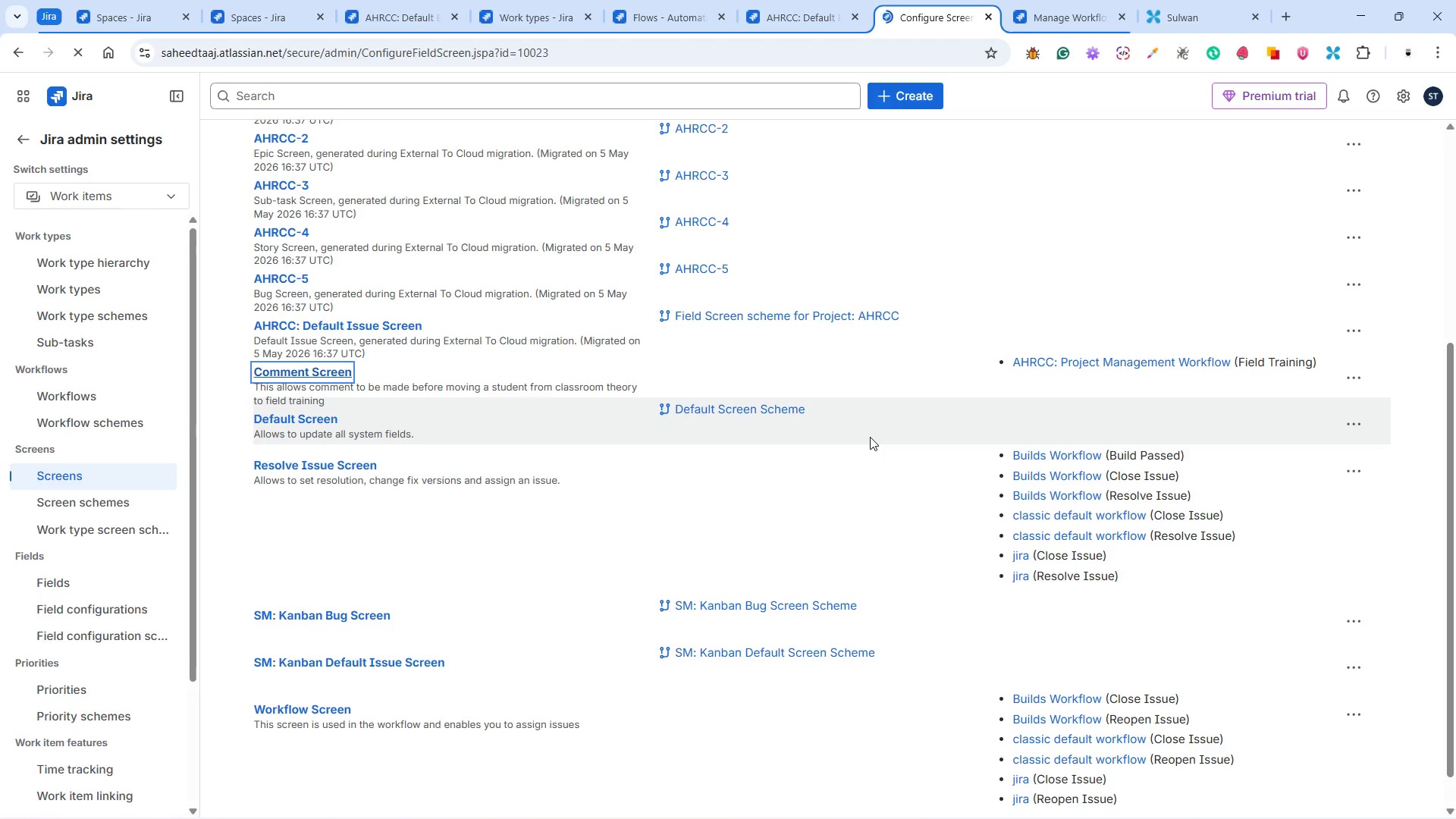 
wait(8.75)
 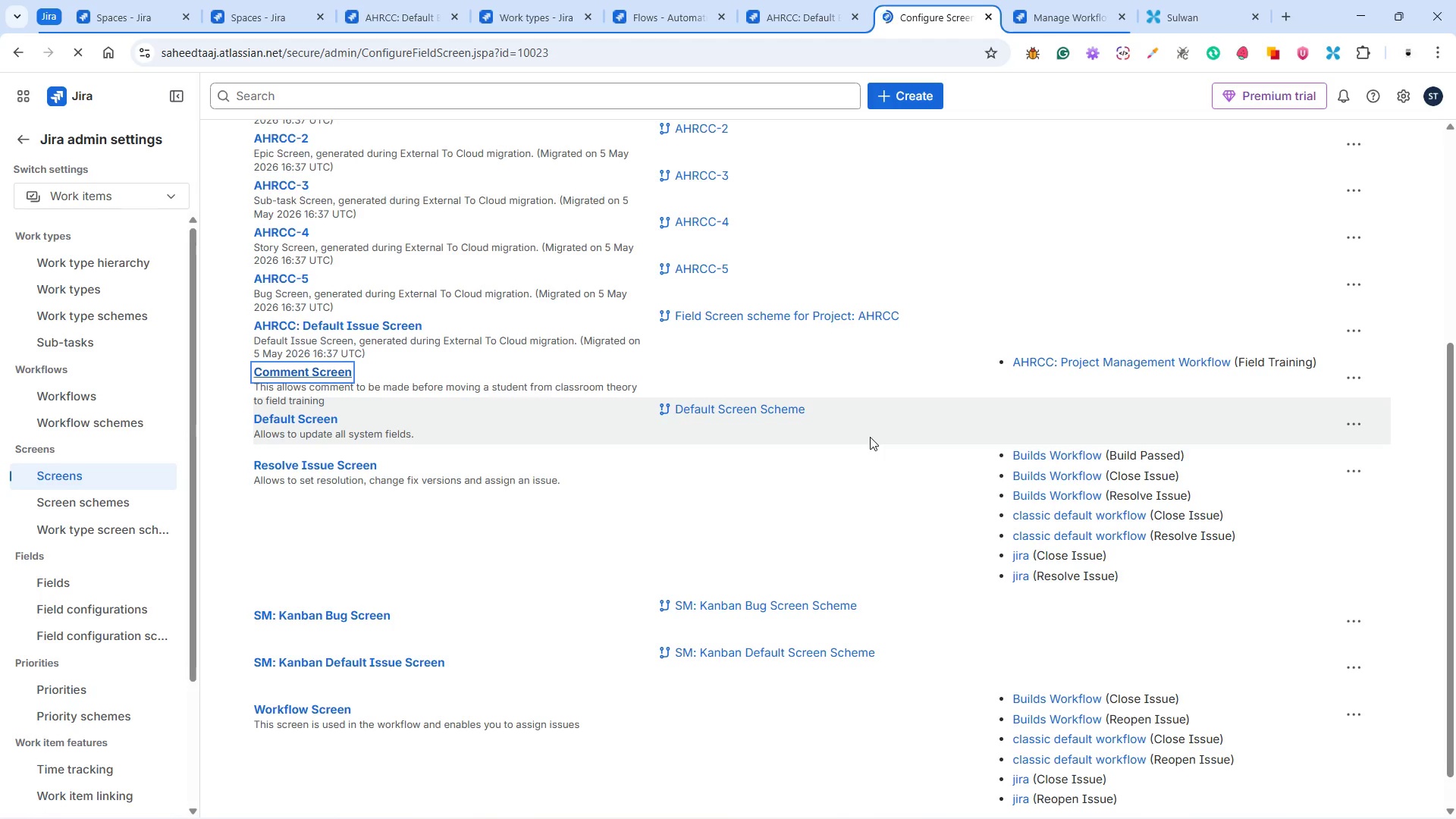 
left_click([359, 432])
 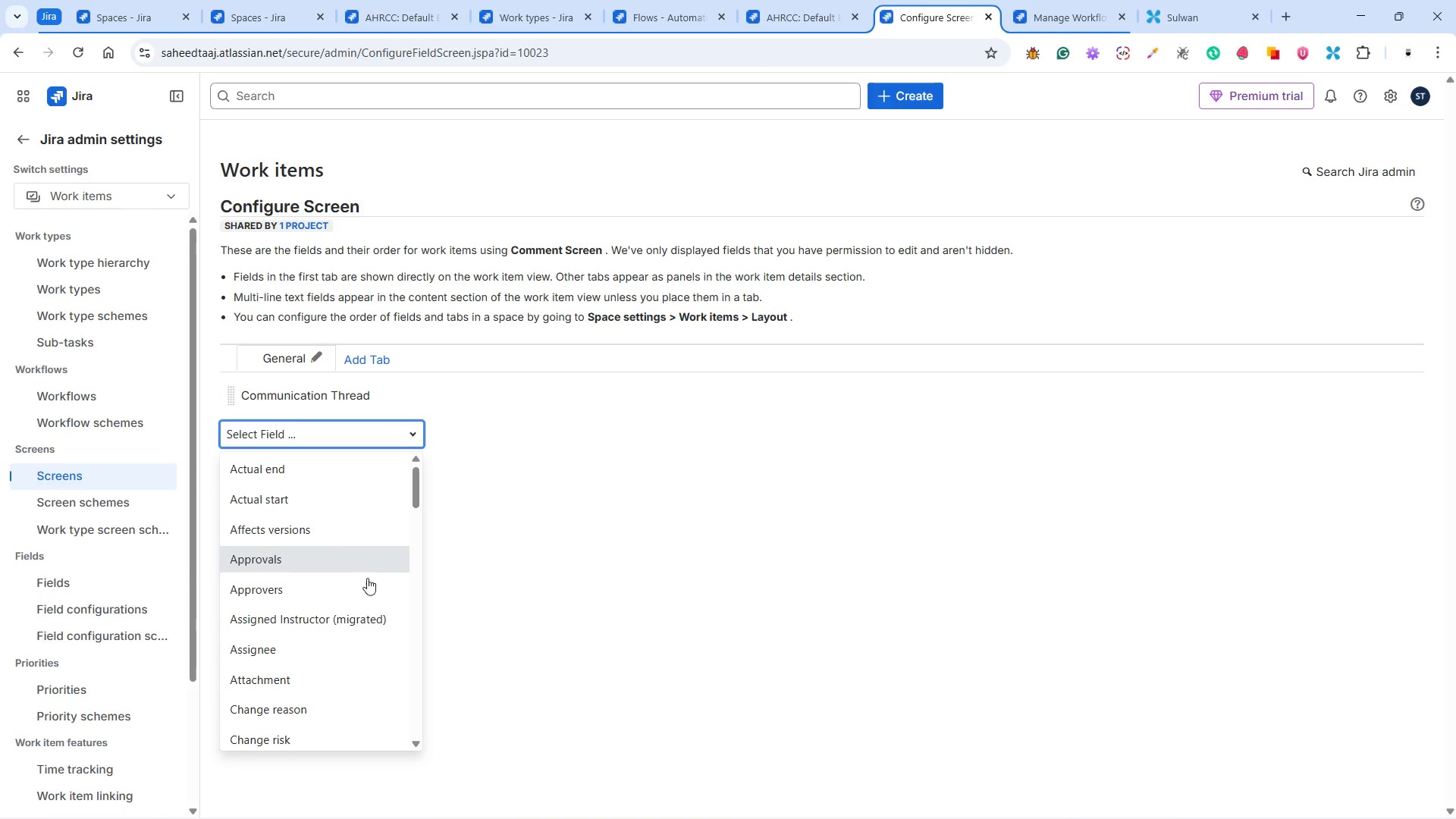 
scroll: coordinate [358, 579], scroll_direction: down, amount: 13.0
 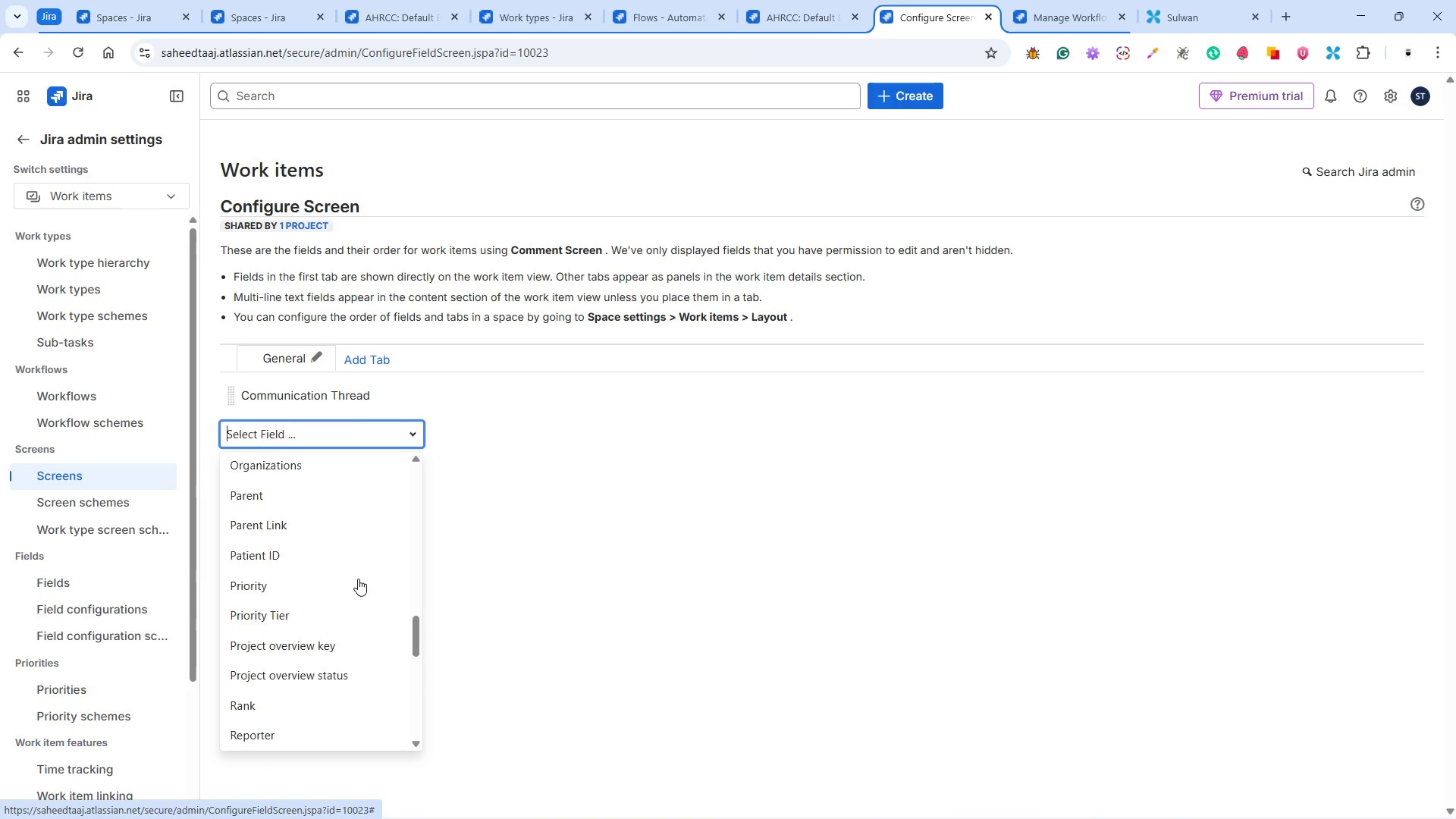 
scroll: coordinate [356, 579], scroll_direction: down, amount: 5.0
 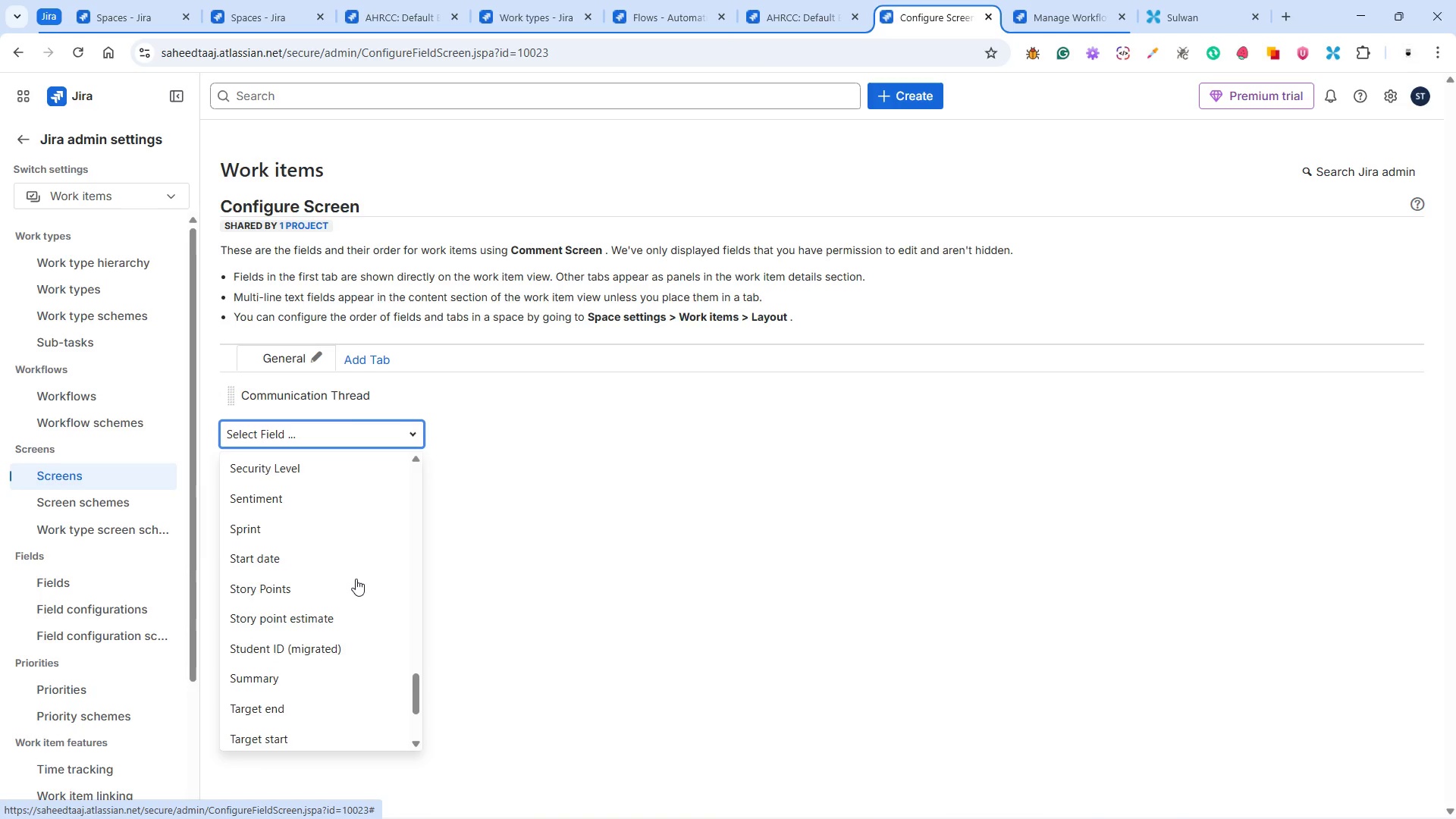 
scroll: coordinate [356, 578], scroll_direction: up, amount: 18.0
 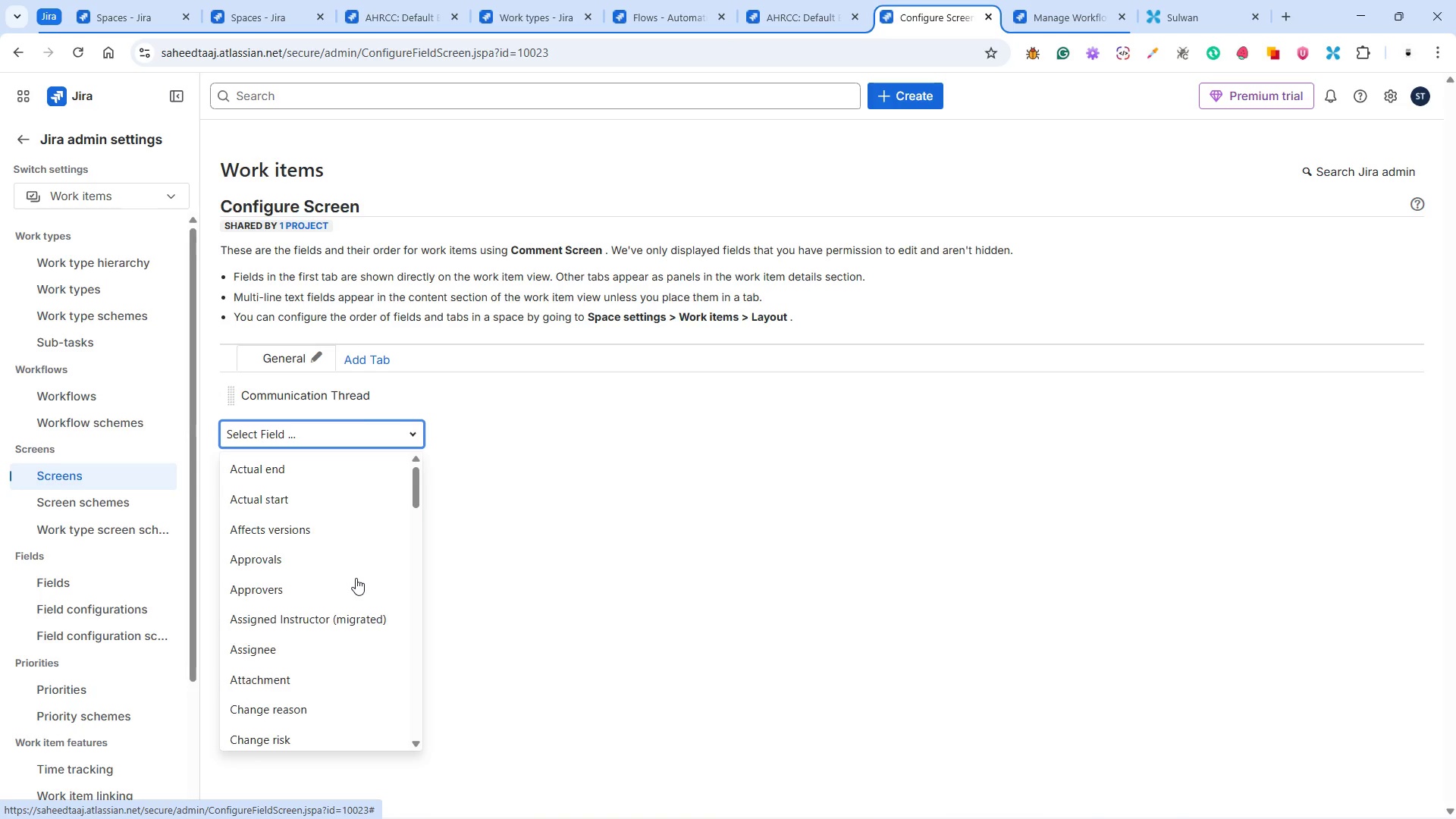 
scroll: coordinate [337, 567], scroll_direction: down, amount: 6.0
 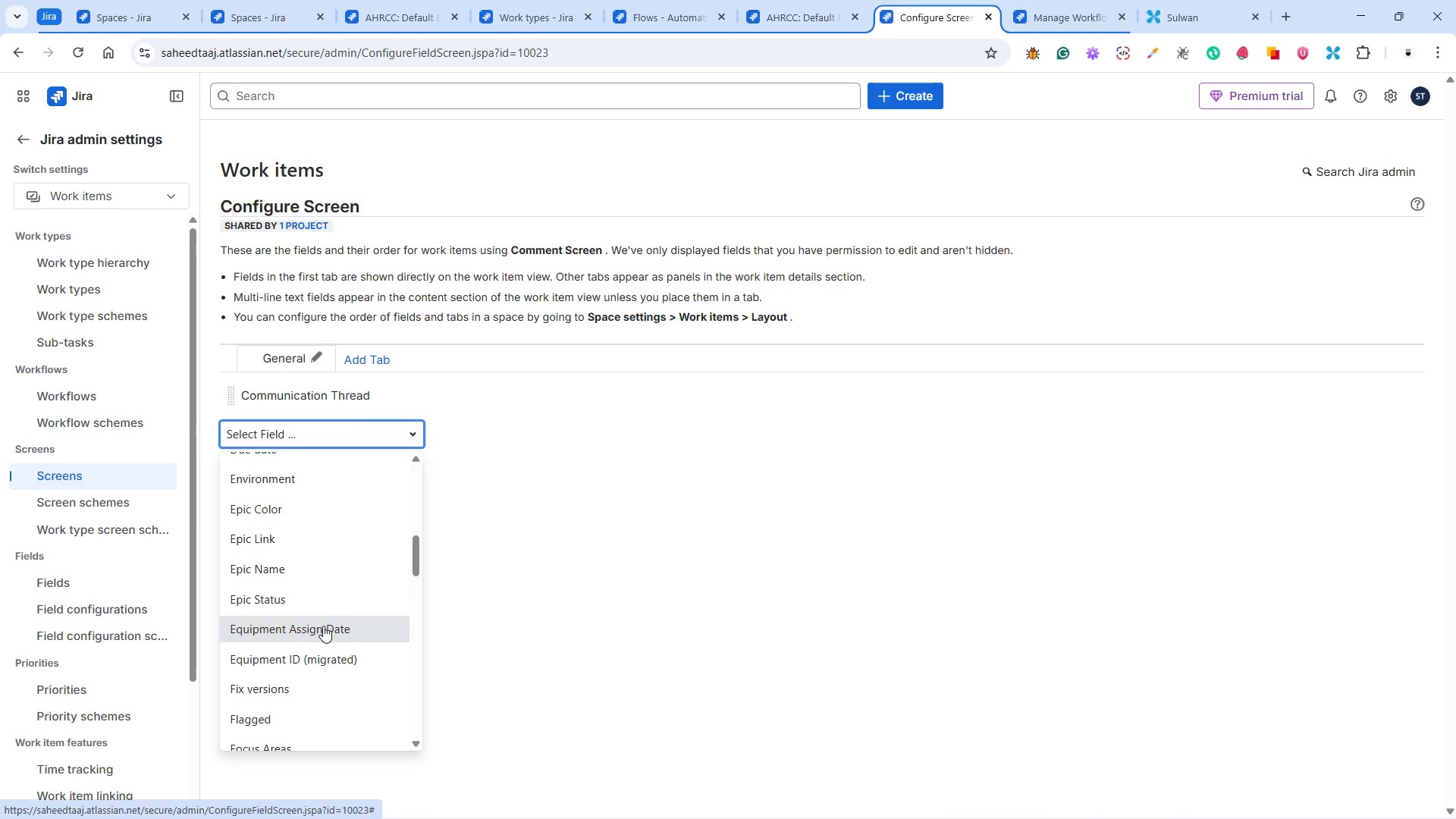 
left_click([324, 626])
 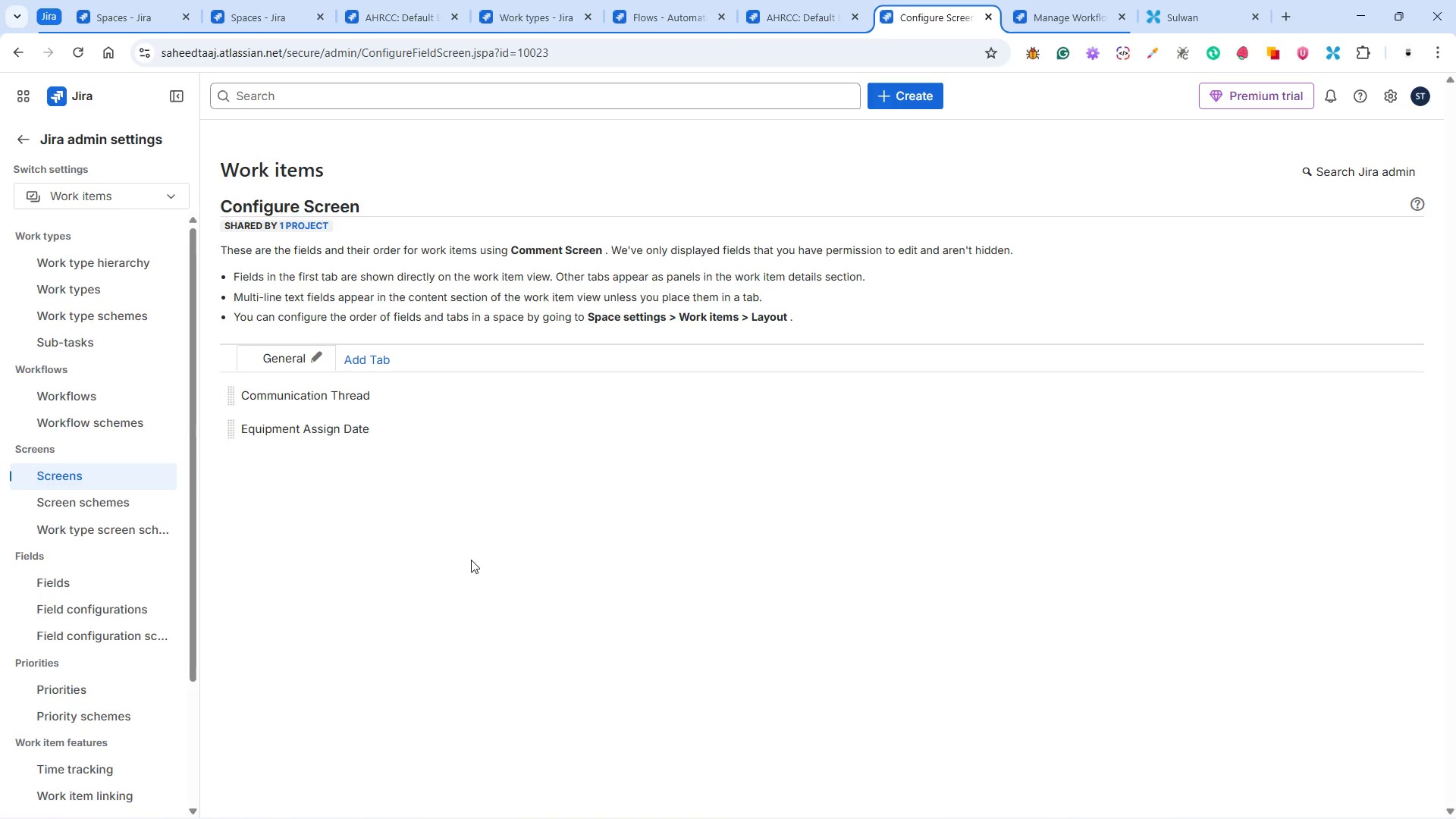 
left_click([505, 536])
 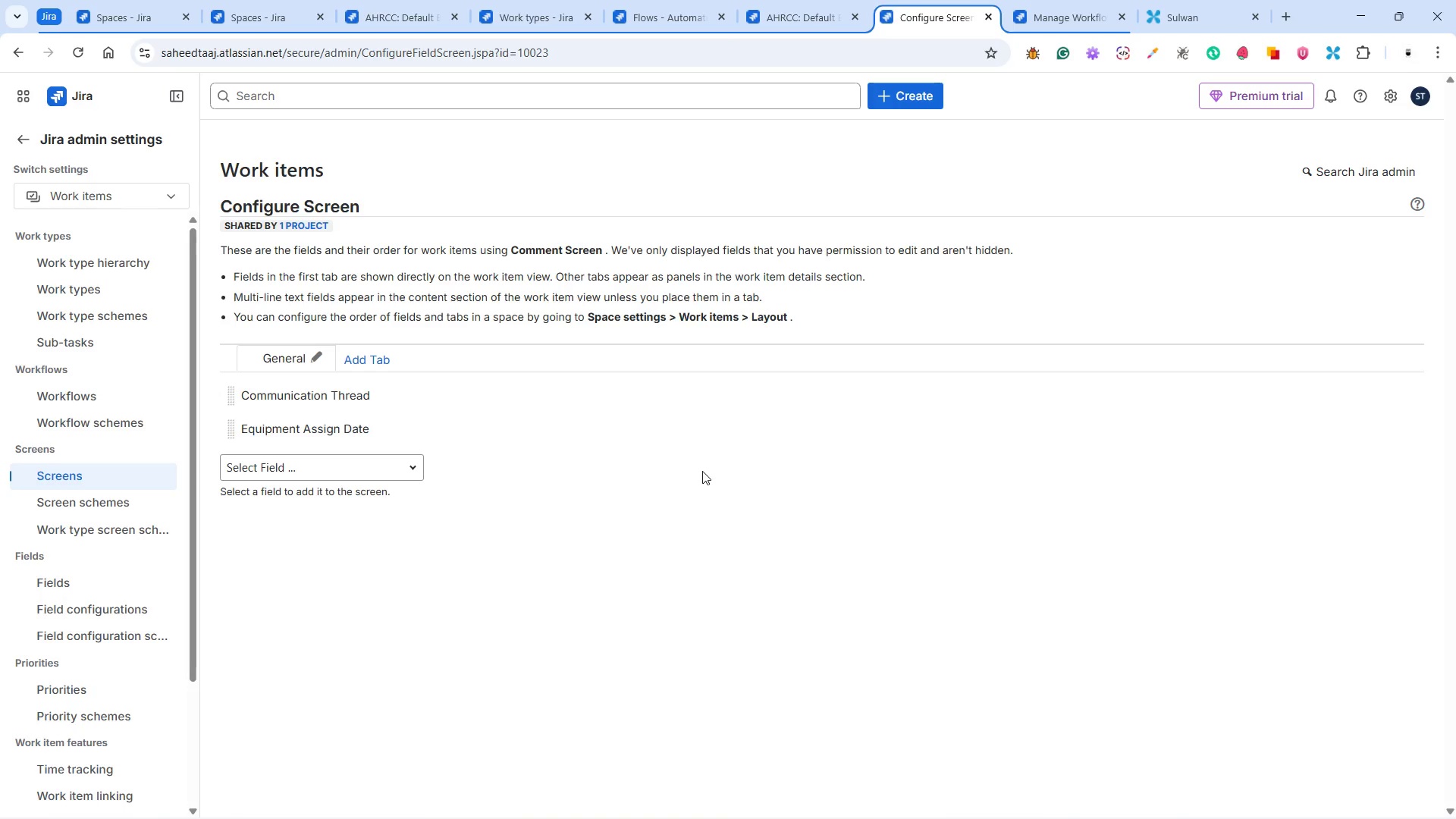 
wait(8.02)
 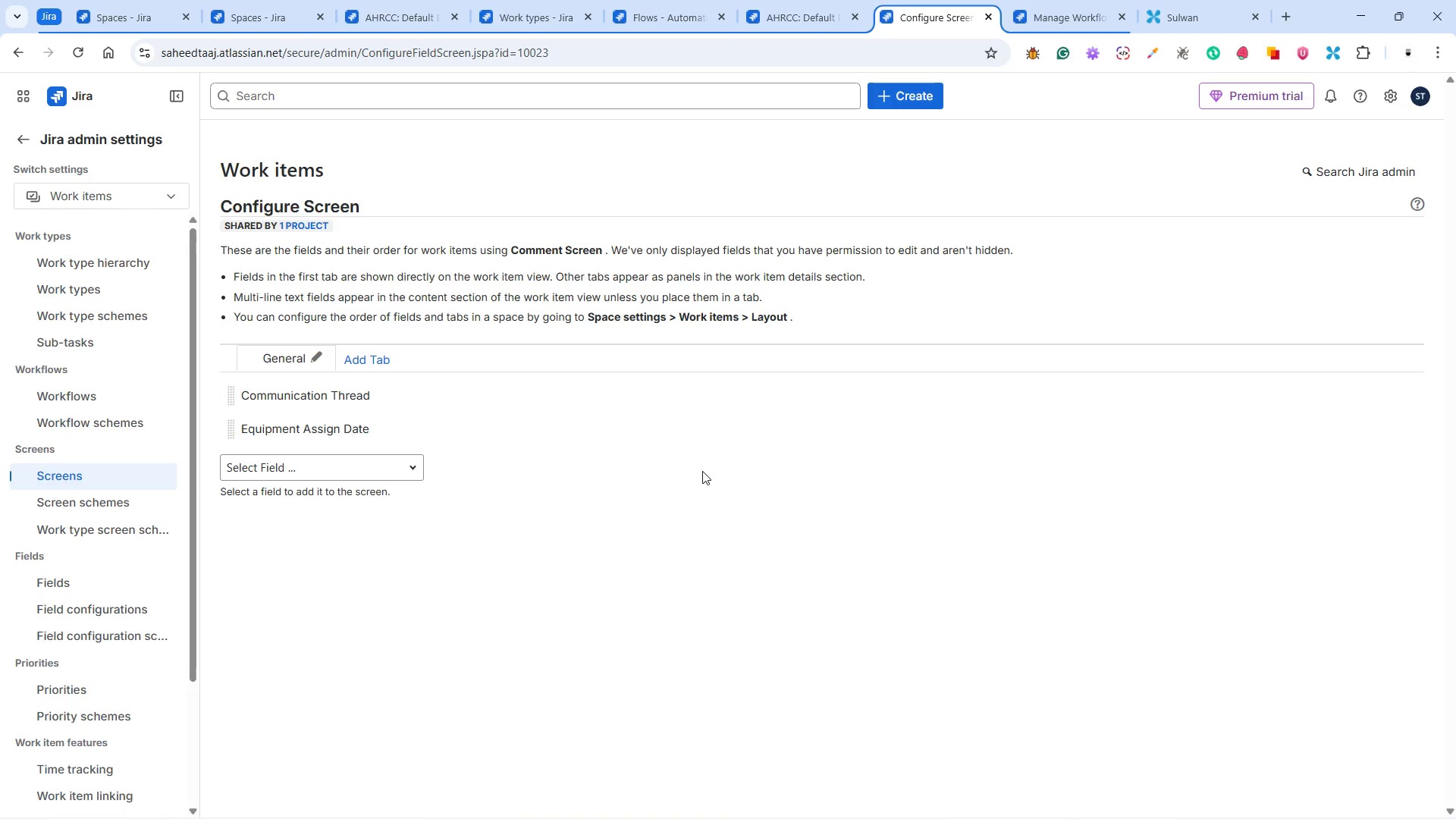 
left_click([657, 591])
 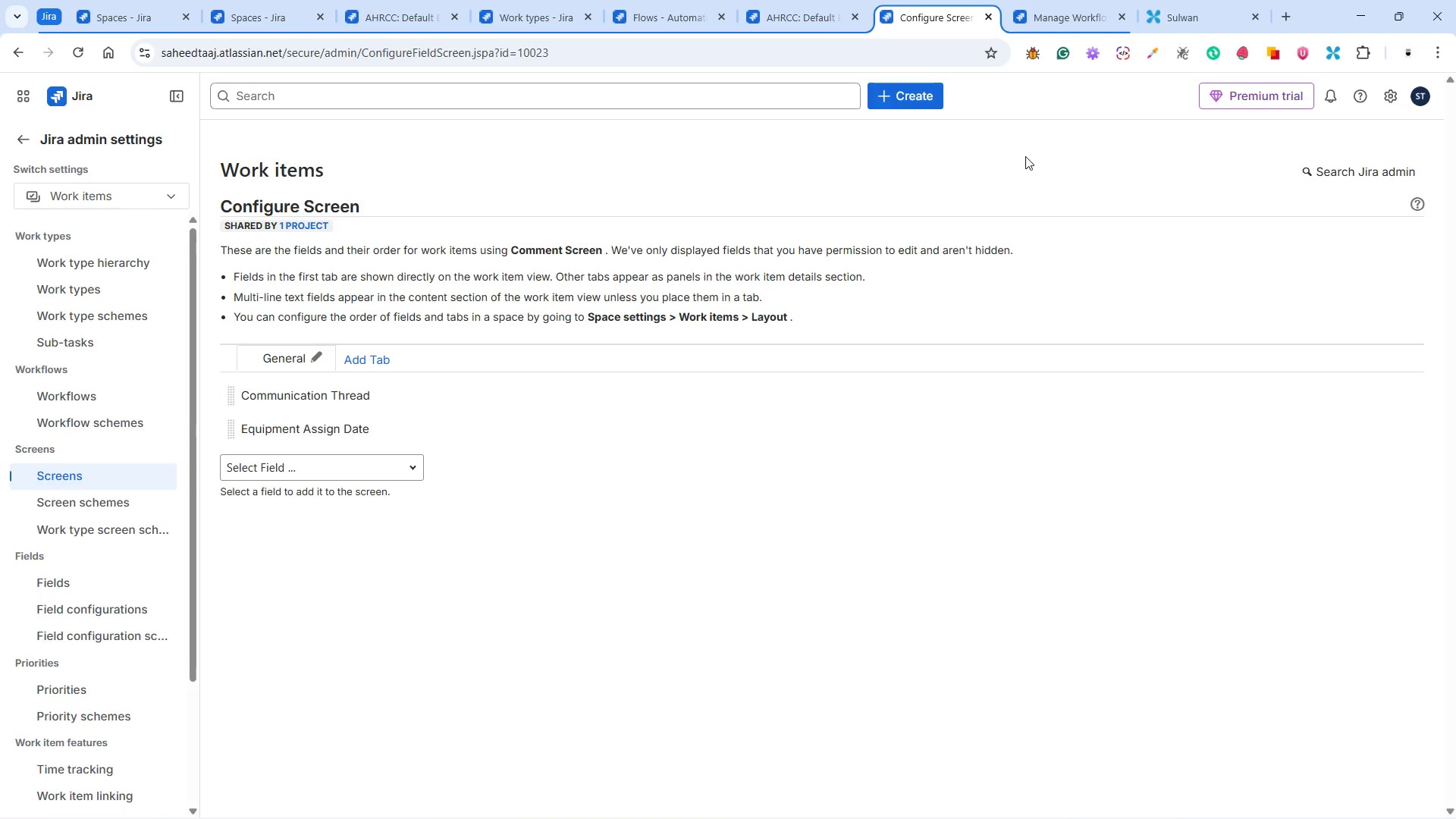 
left_click([1029, 152])
 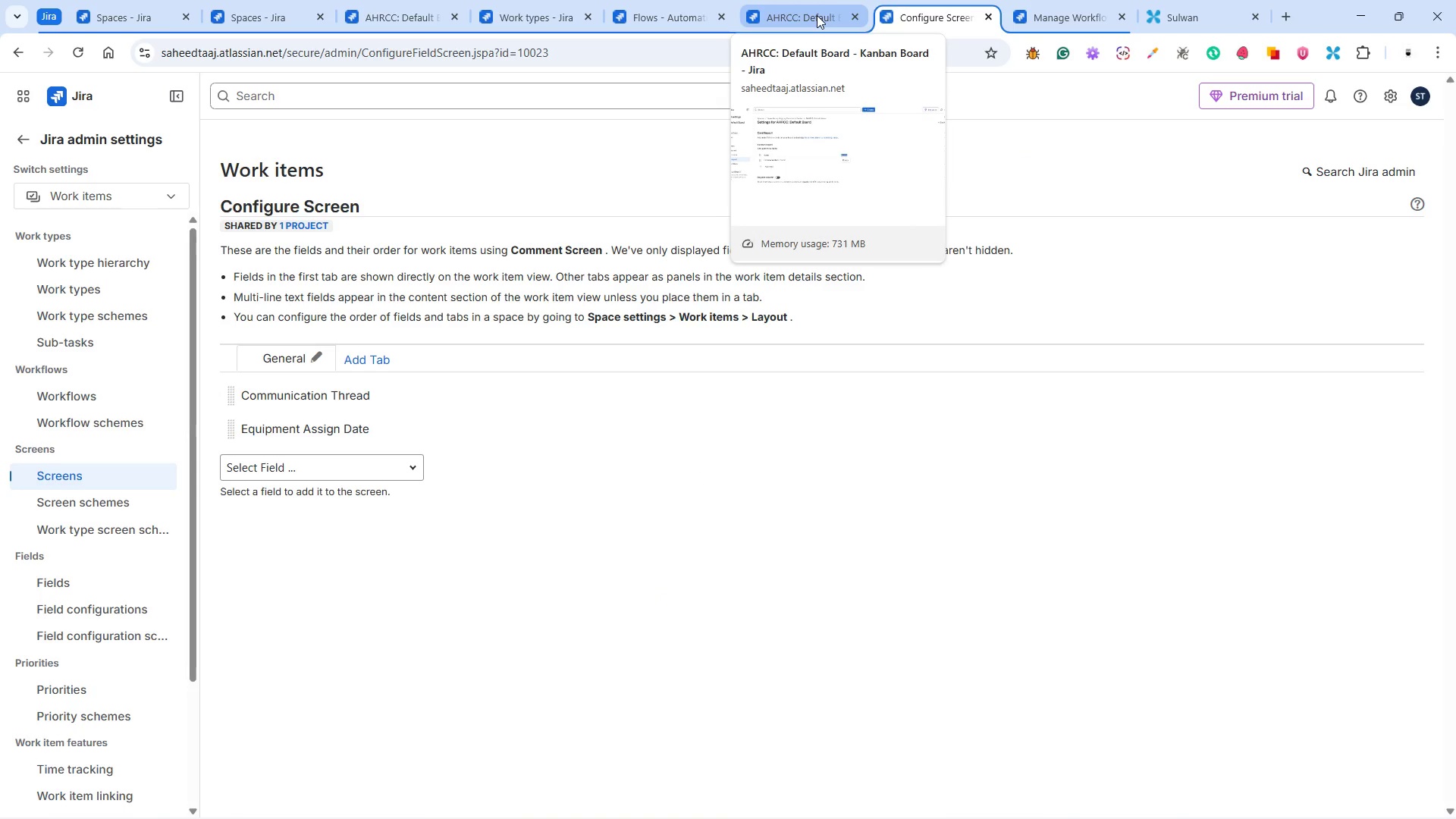 
wait(17.17)
 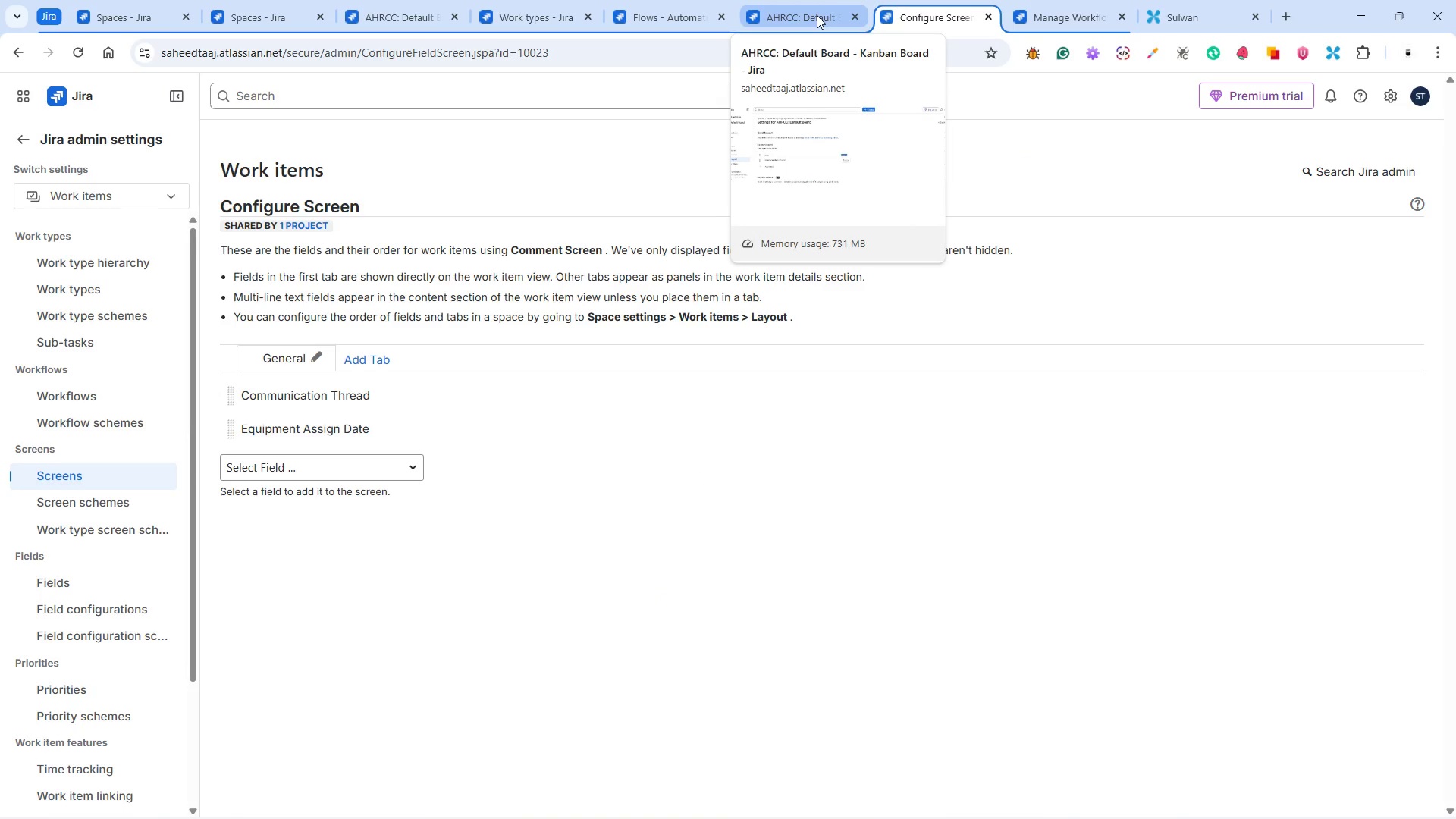 
left_click([942, 11])
 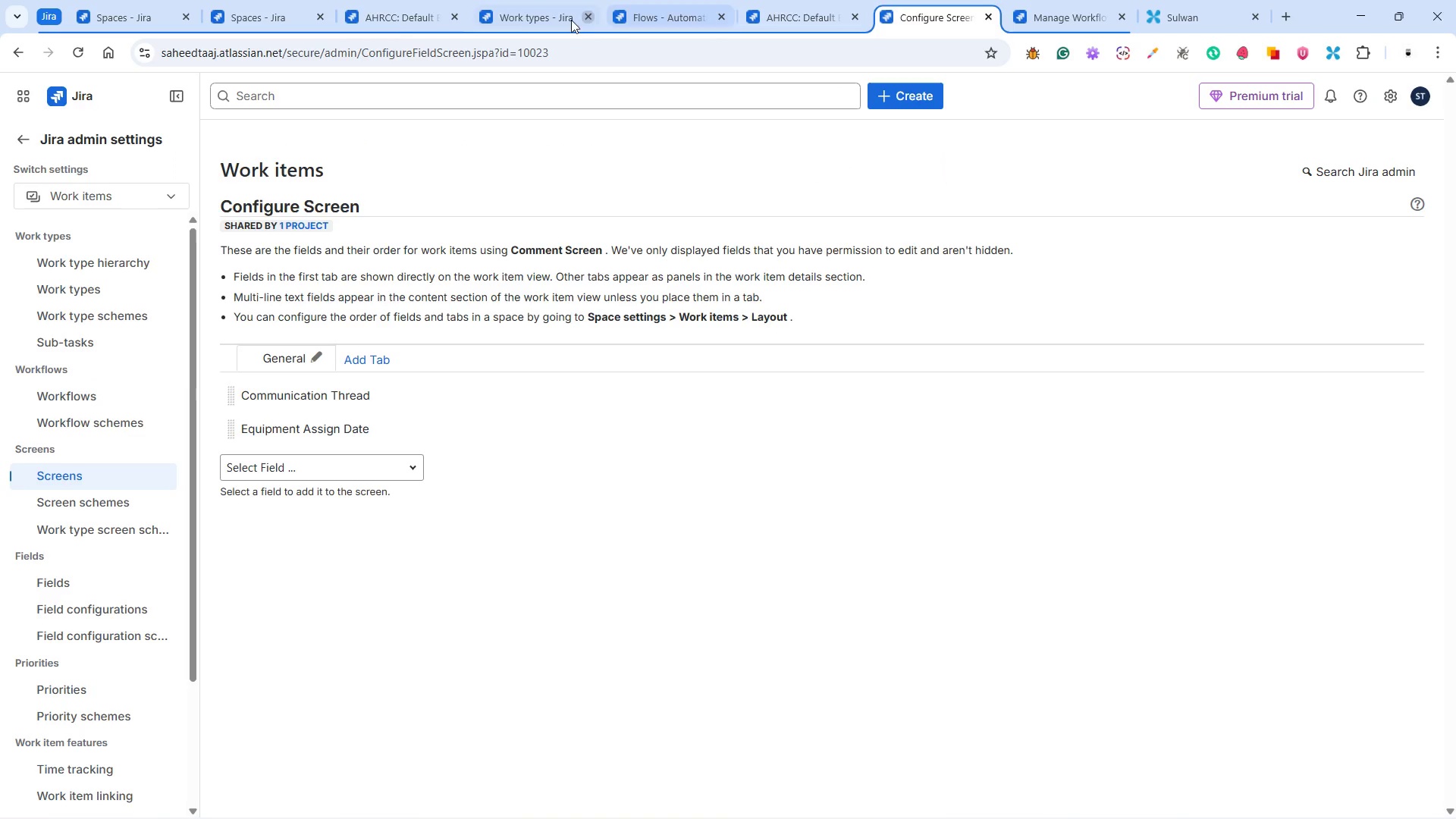 
left_click([364, 11])
 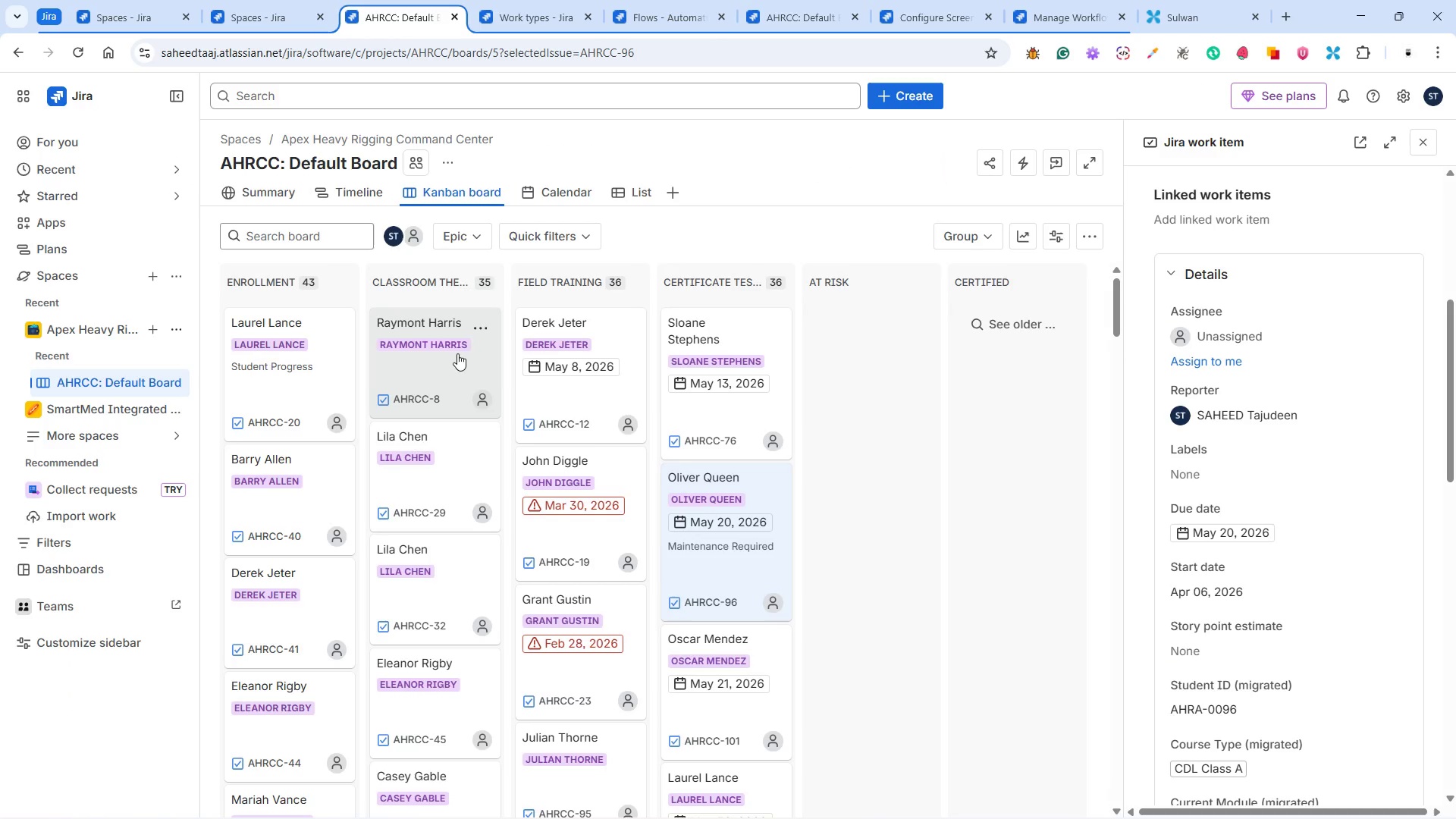 
left_click([463, 355])
 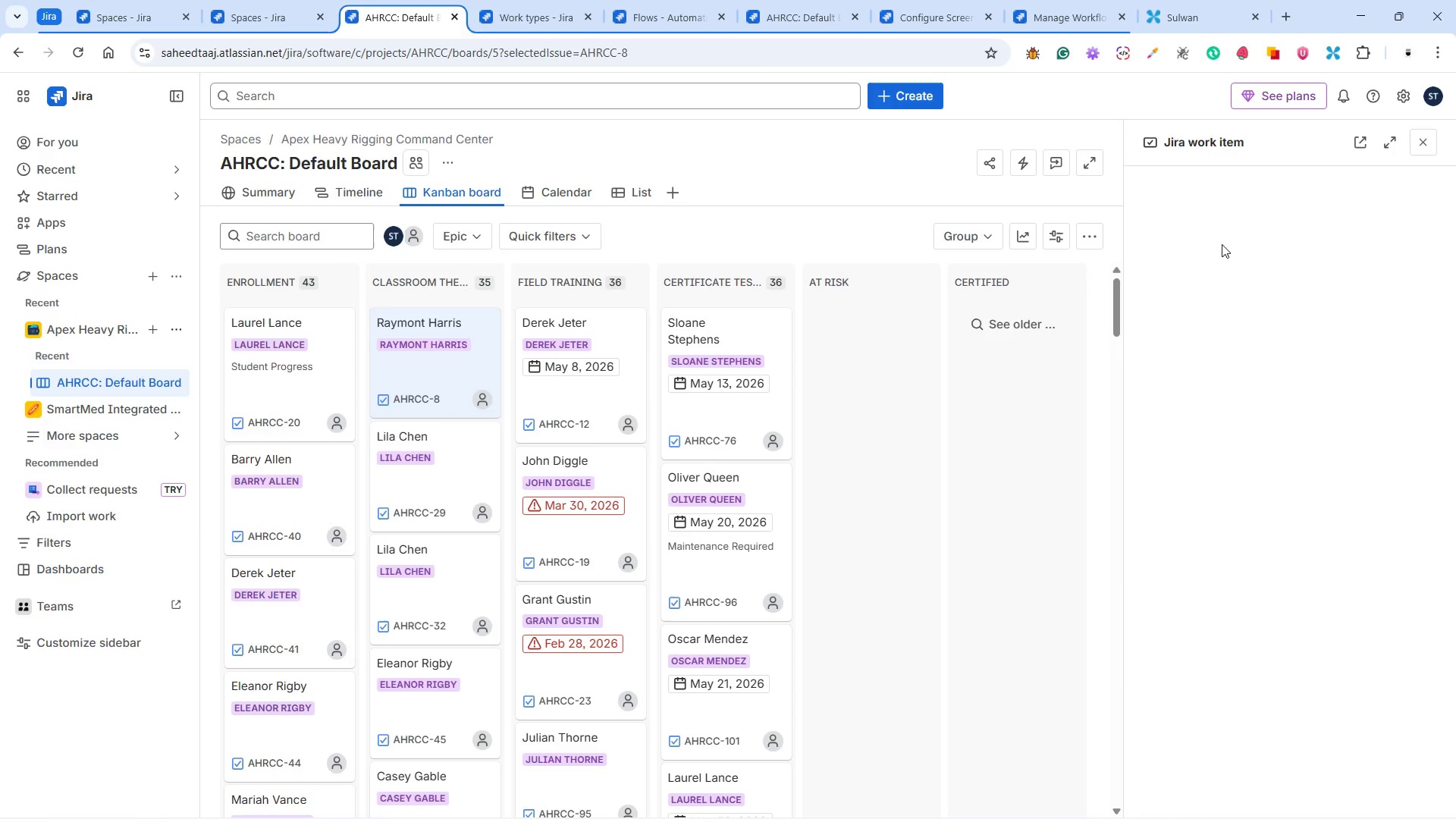 
mouse_move([1203, 229])
 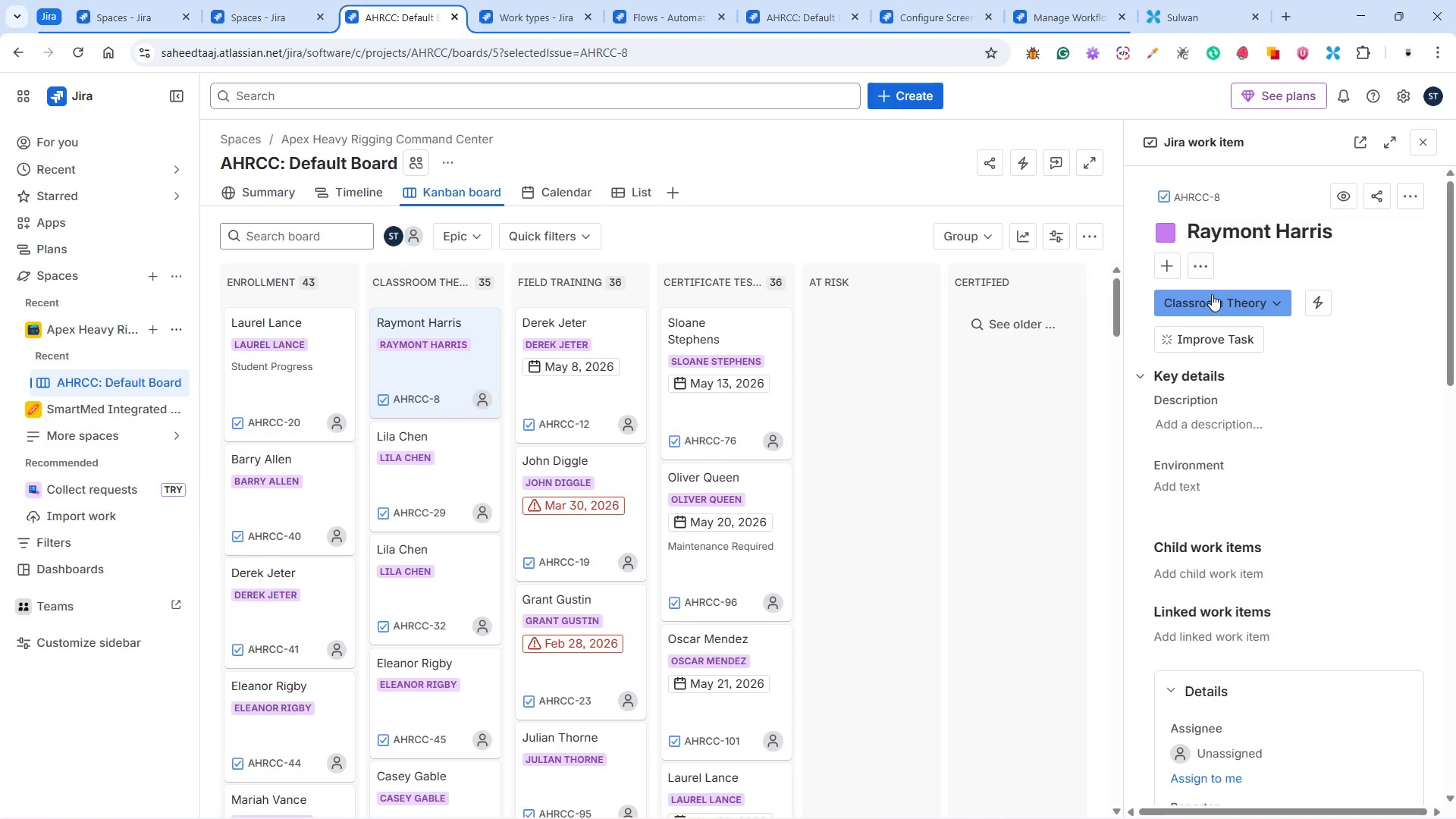 
left_click([1216, 297])
 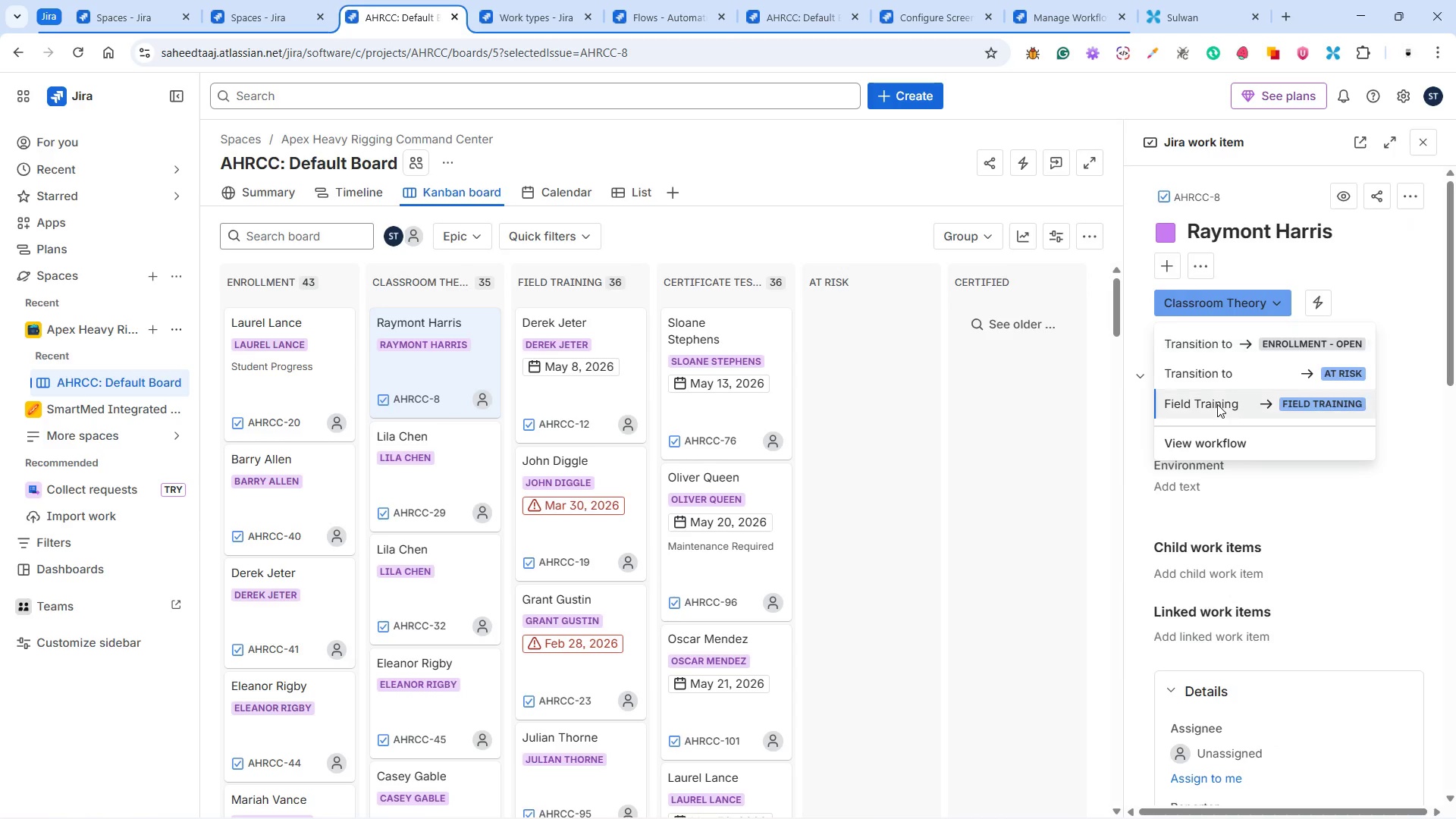 
left_click([1217, 404])
 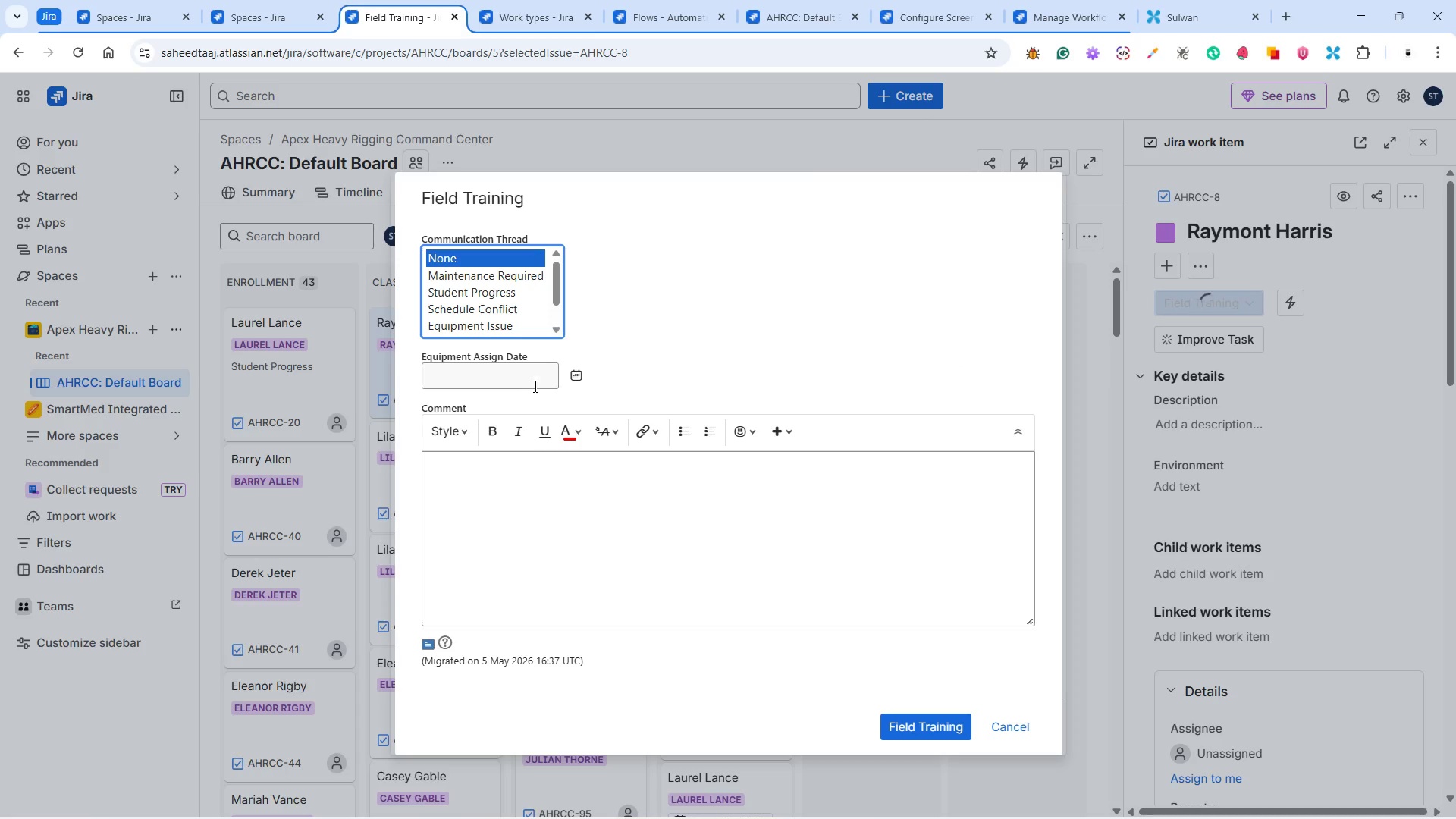 
wait(6.58)
 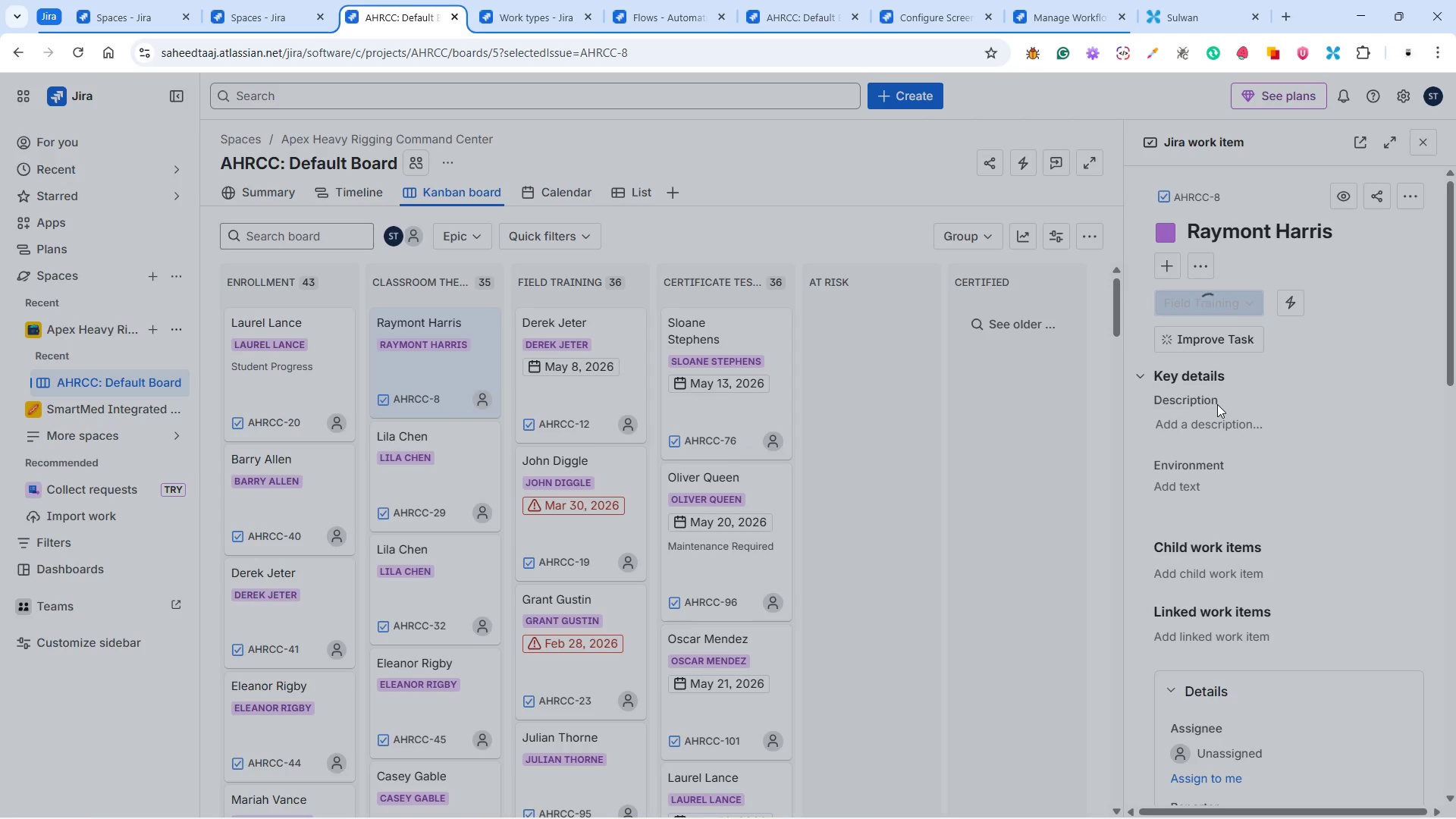 
left_click([527, 375])
 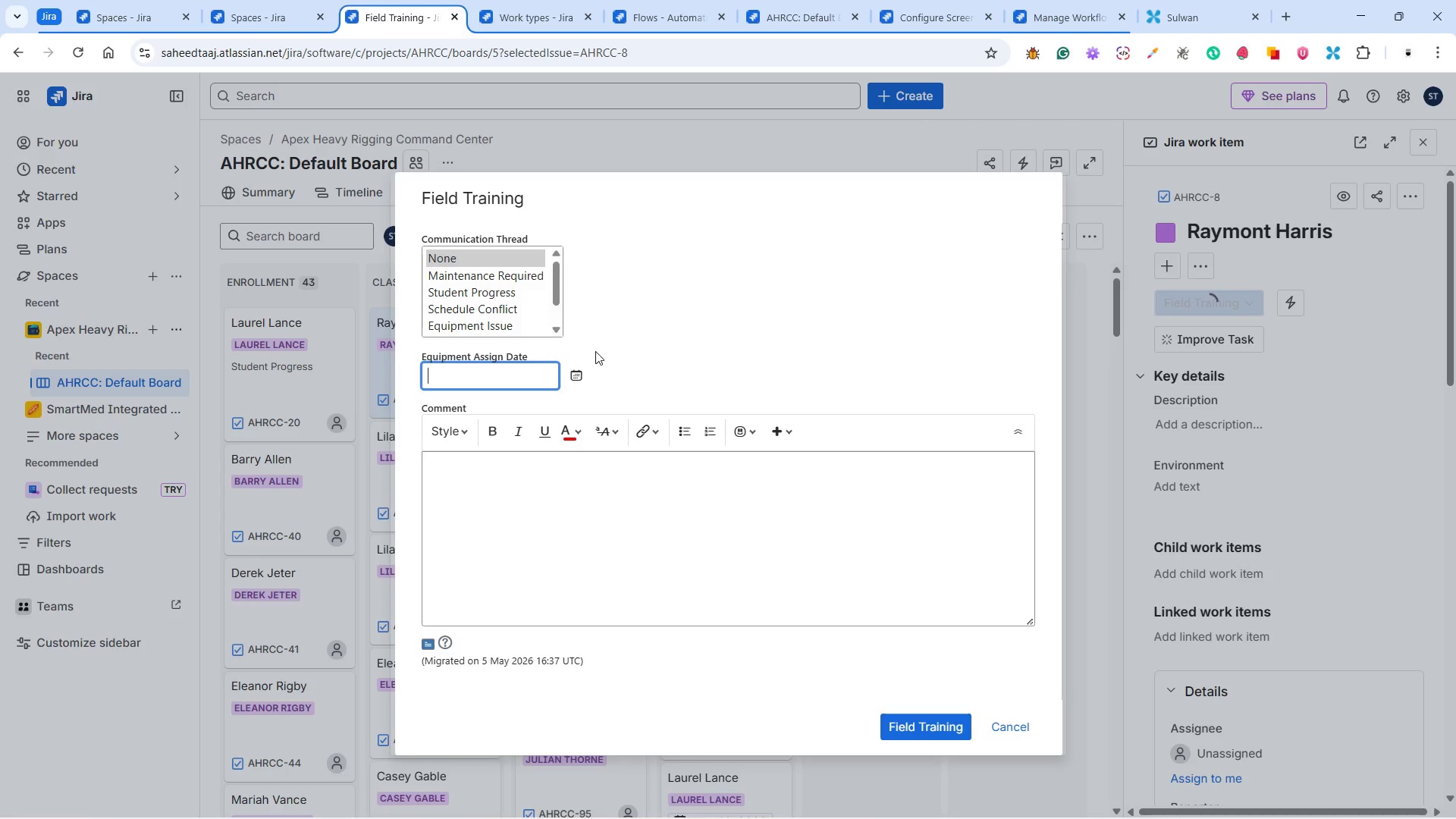 
left_click([599, 349])
 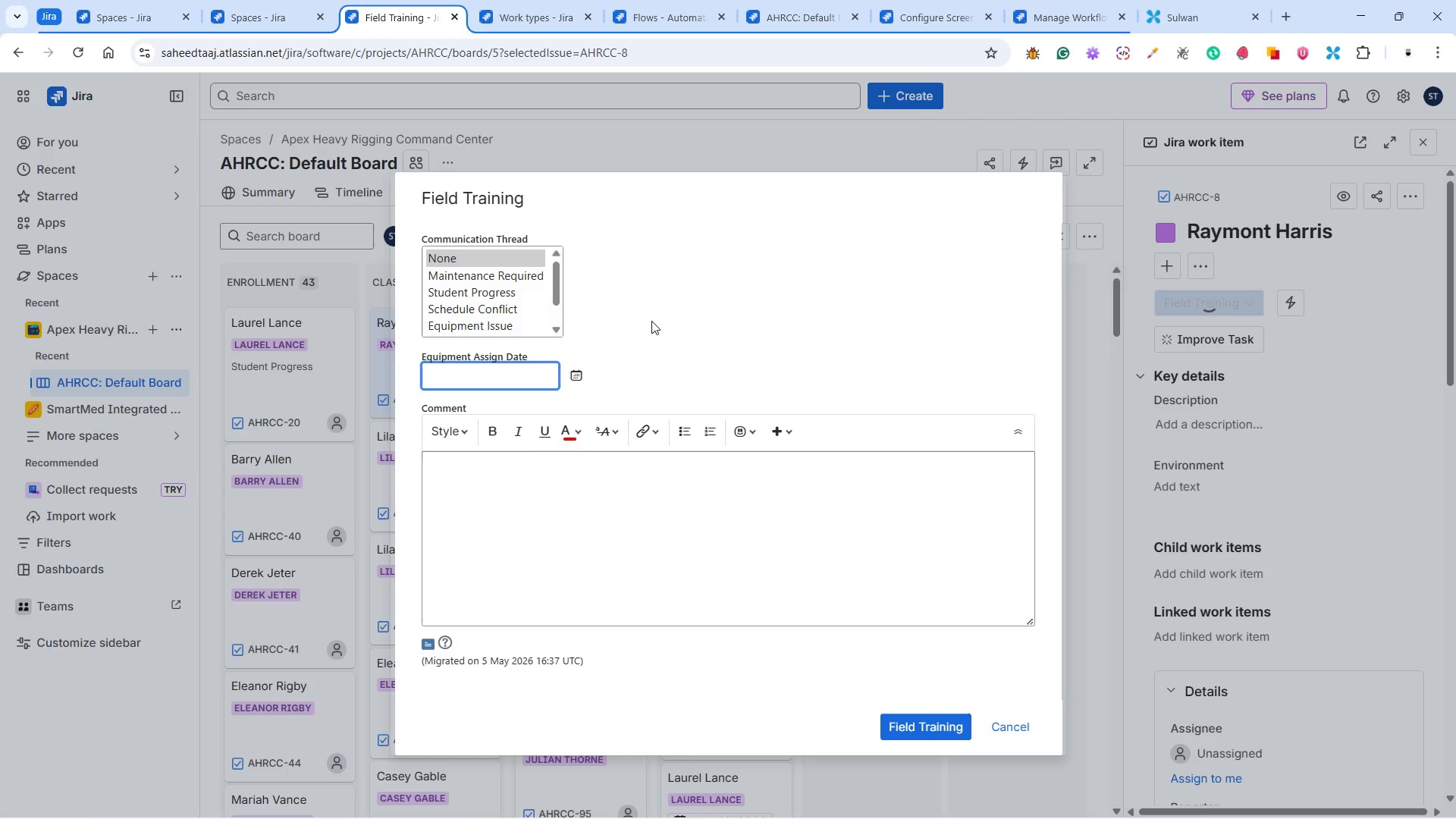 
left_click([657, 326])
 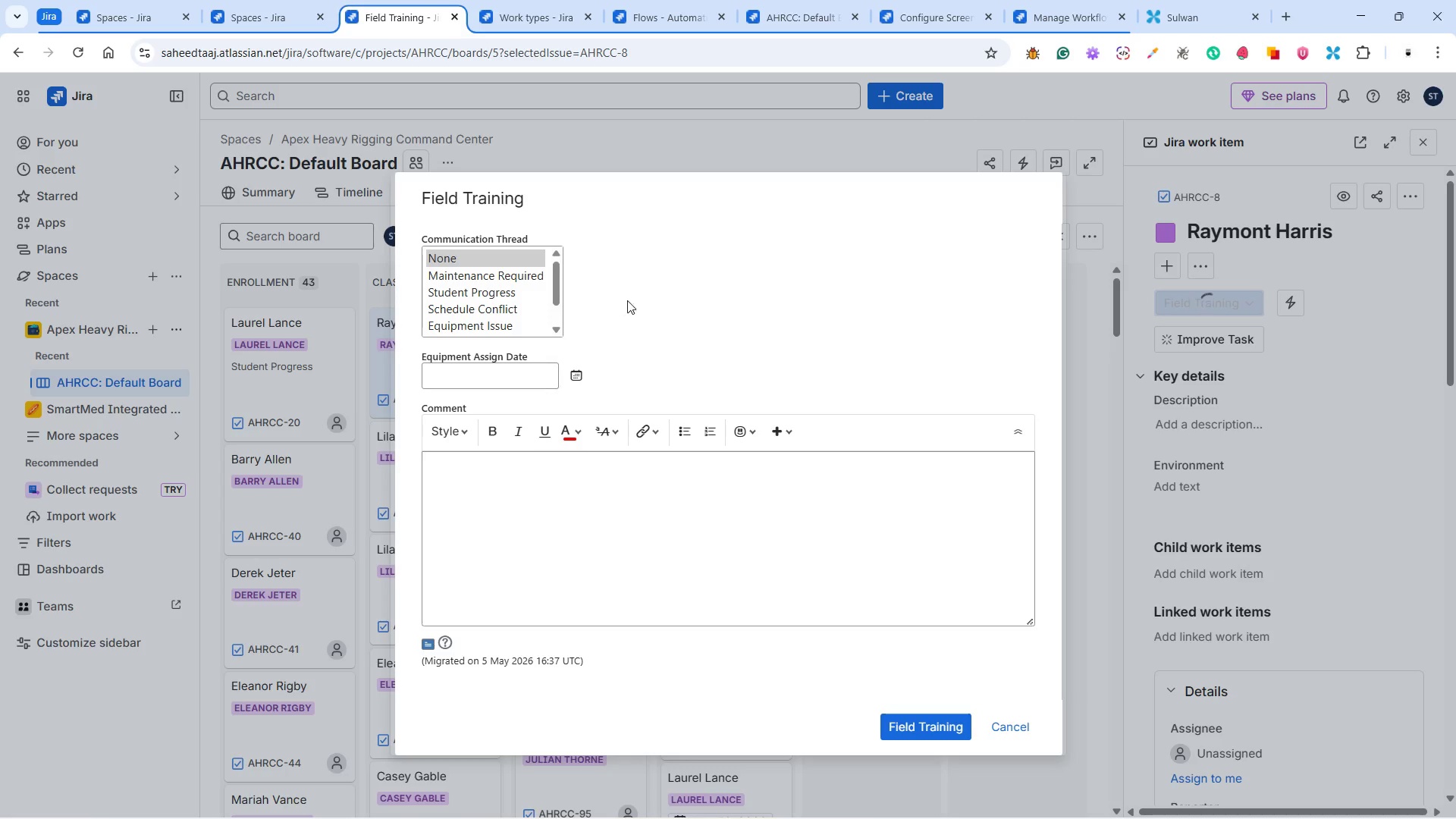 
scroll: coordinate [537, 306], scroll_direction: down, amount: 6.0
 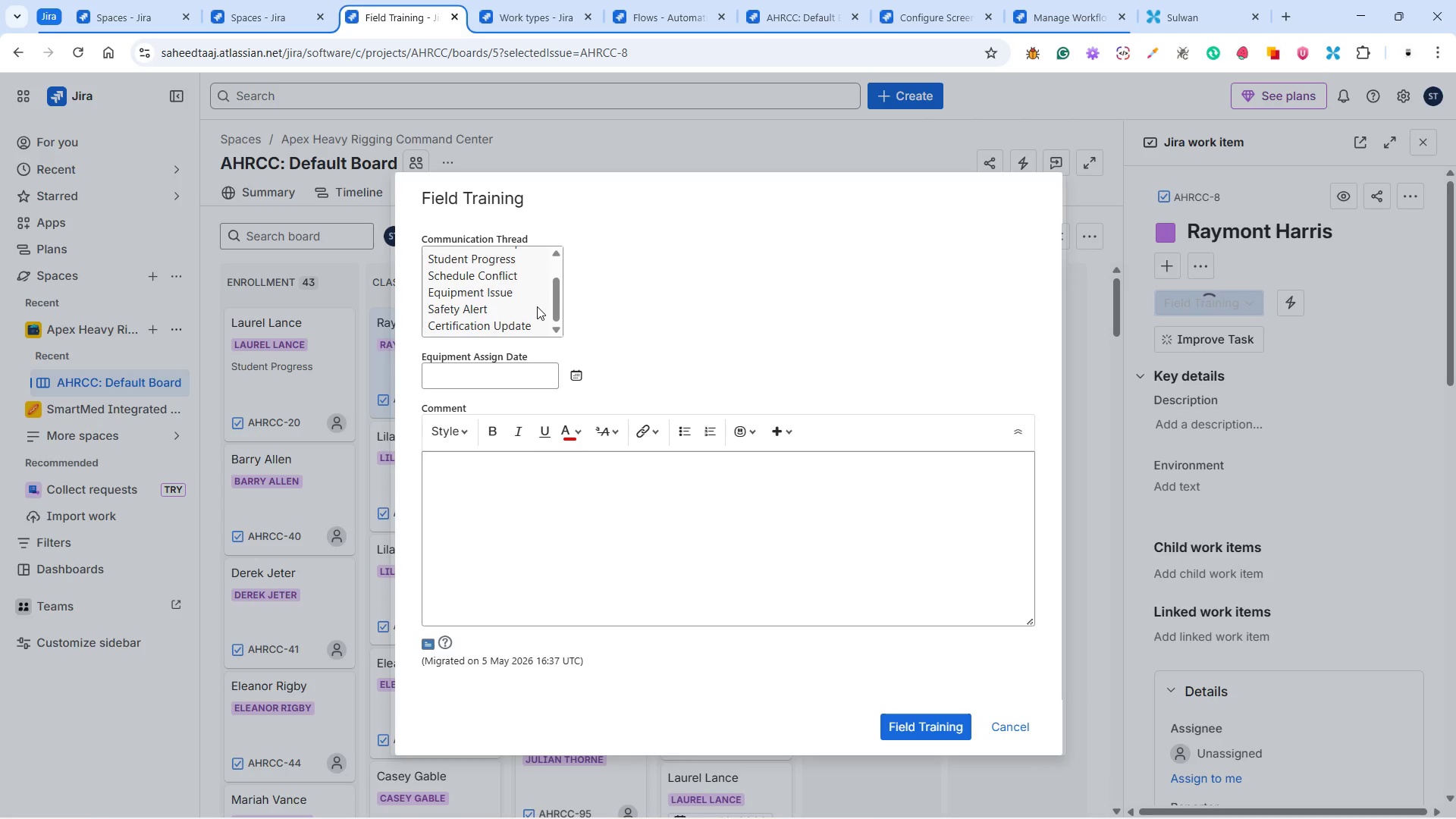 
scroll: coordinate [537, 306], scroll_direction: up, amount: 2.0
 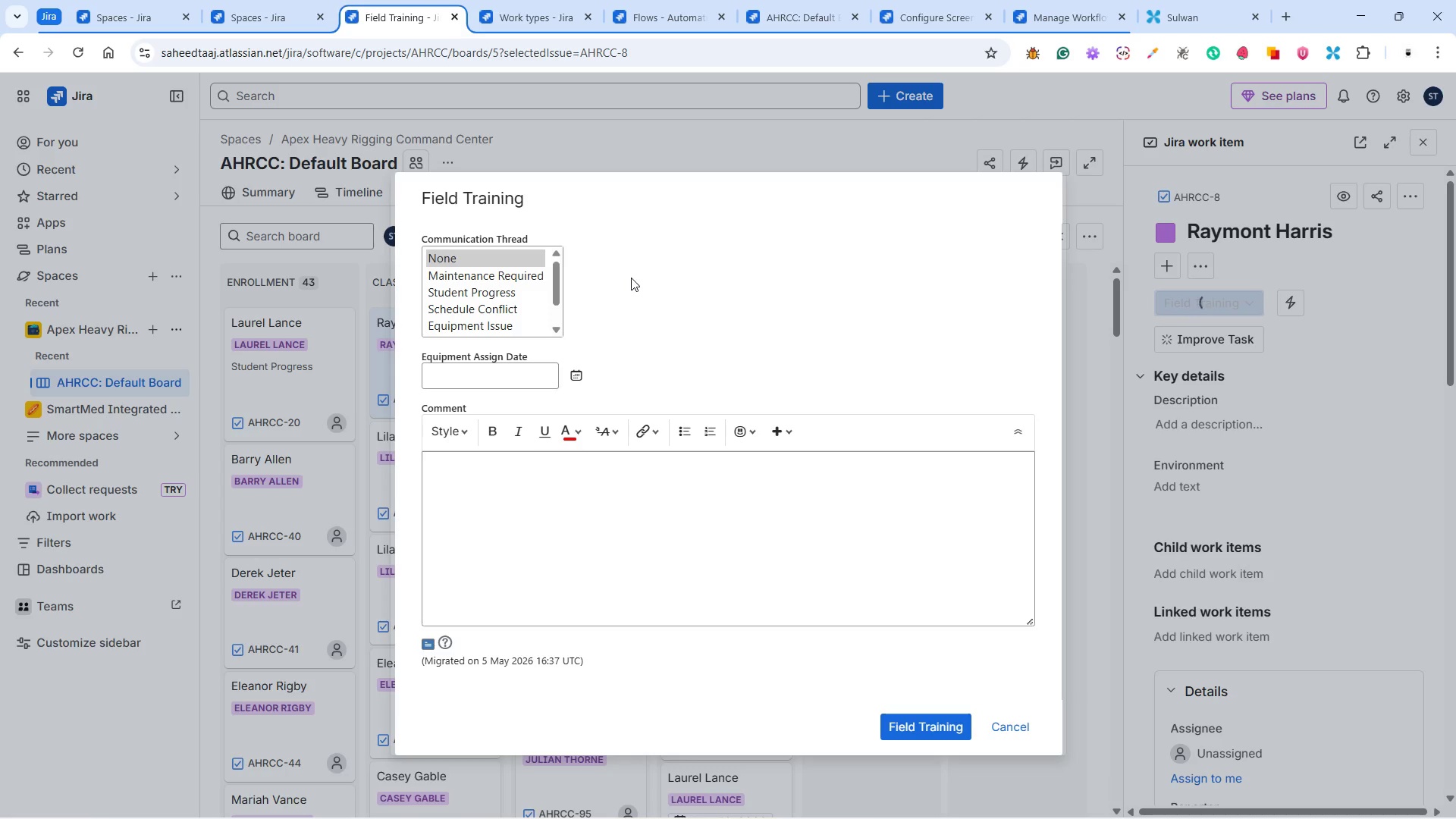 
wait(17.69)
 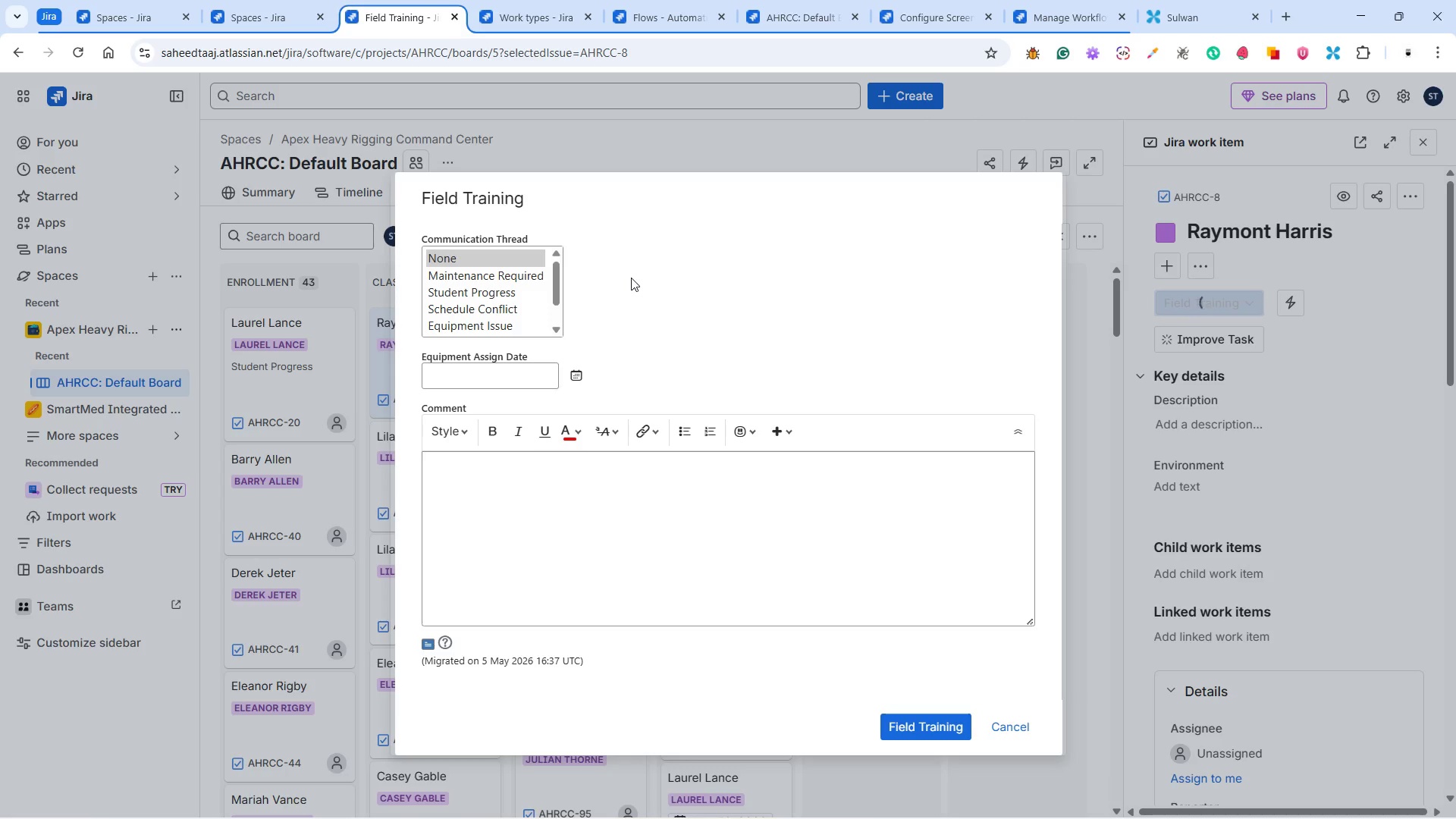 
left_click([981, 795])